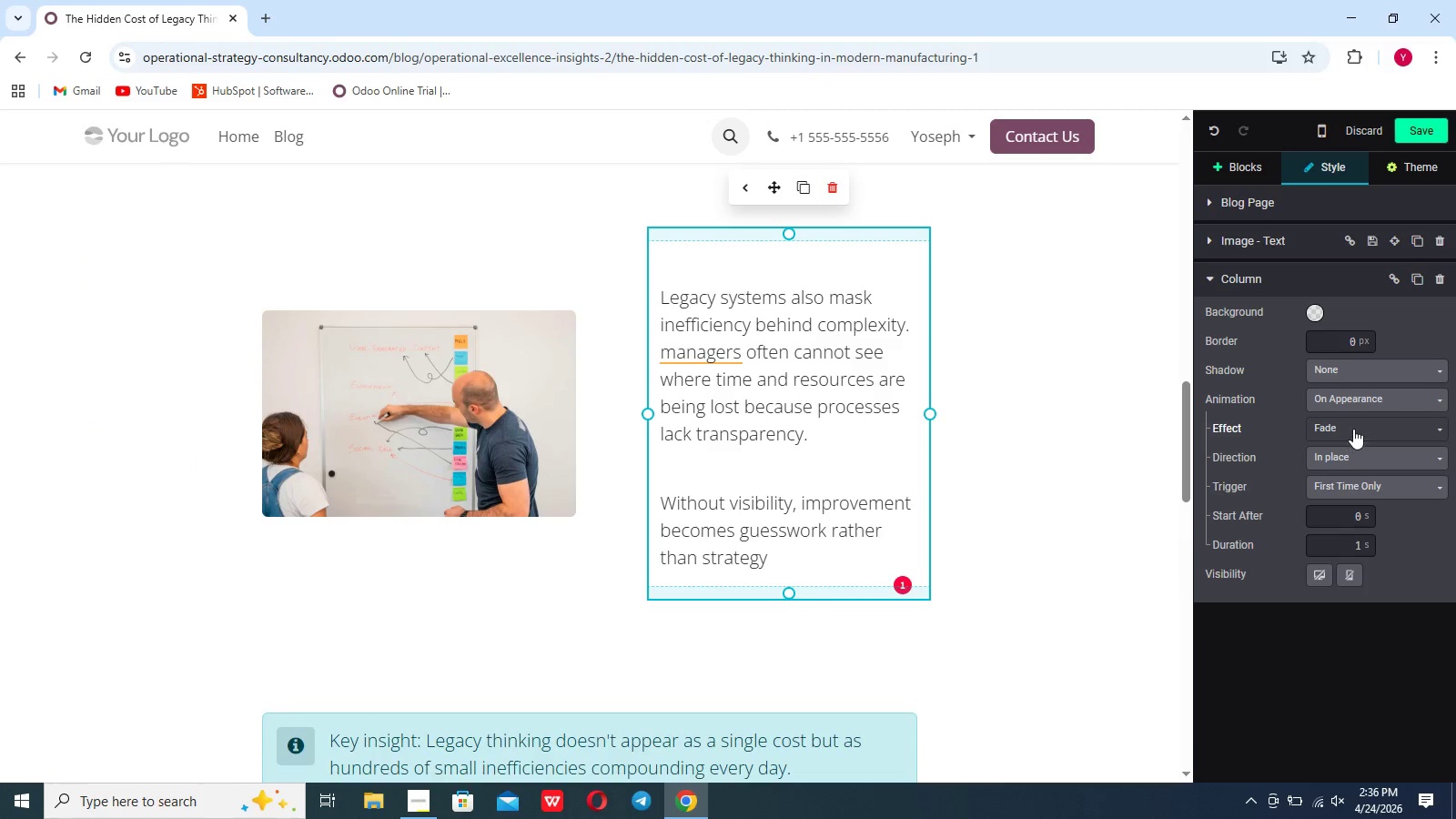 
left_click([1353, 426])
 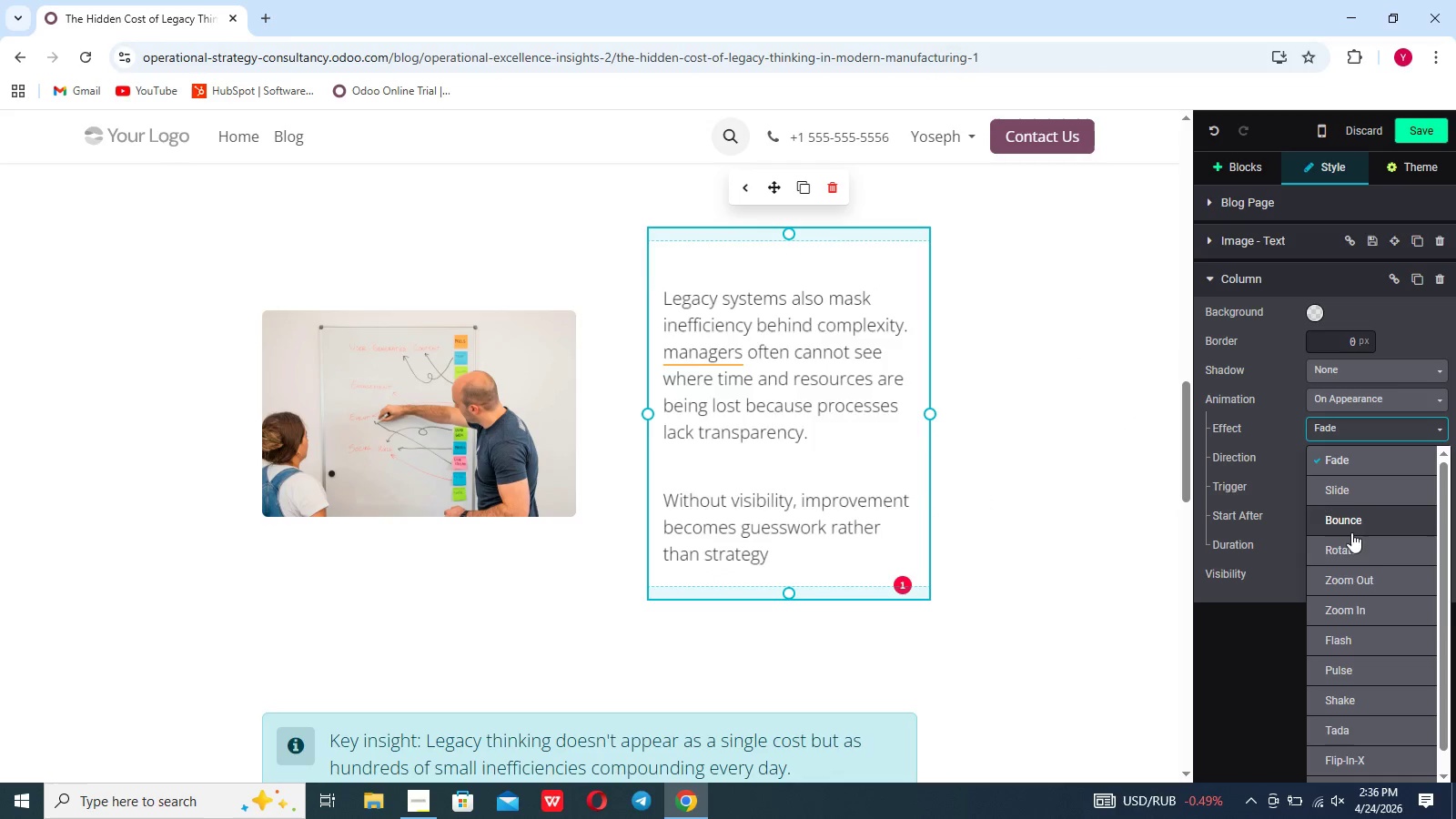 
wait(7.48)
 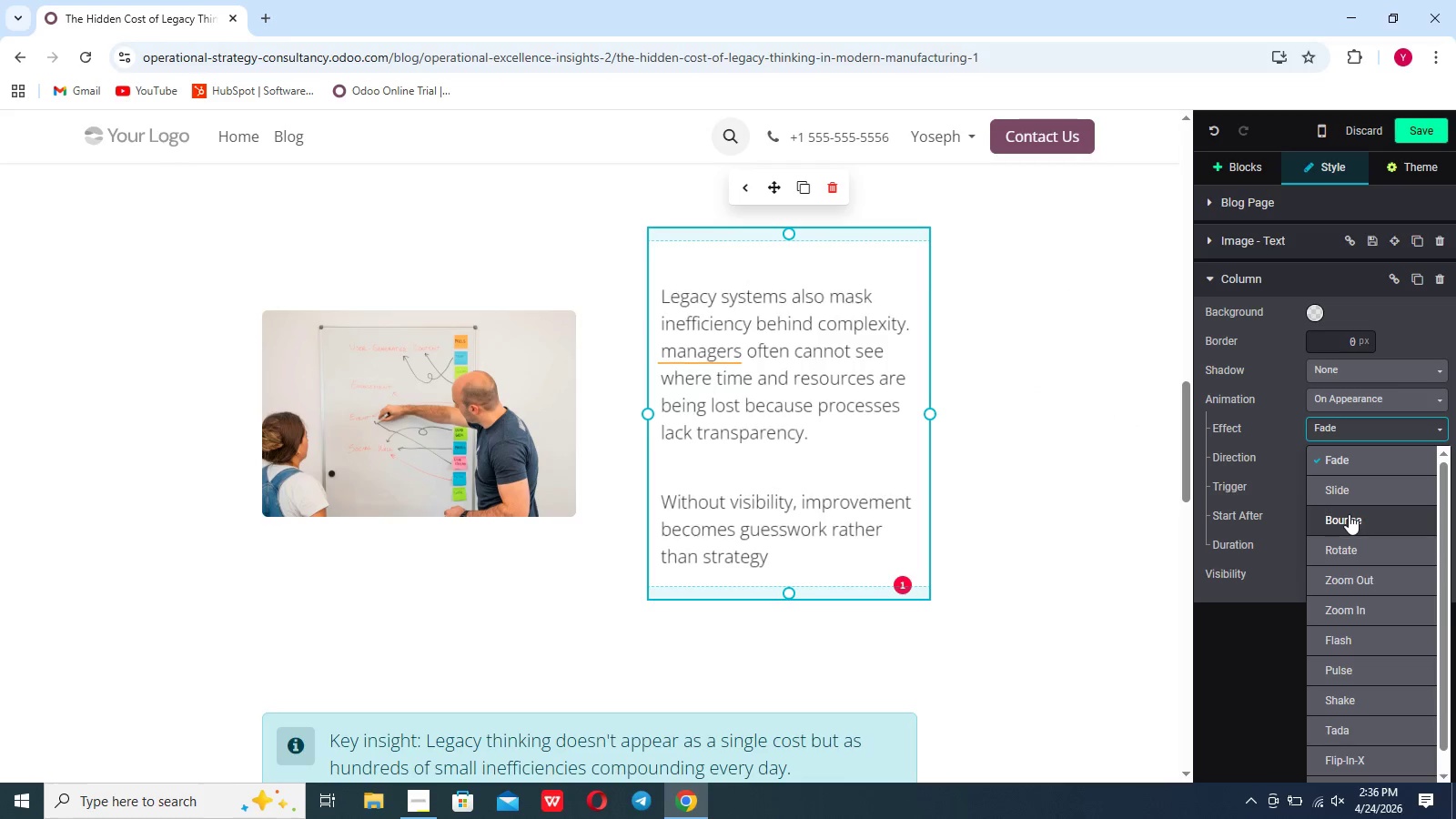 
left_click([1352, 514])
 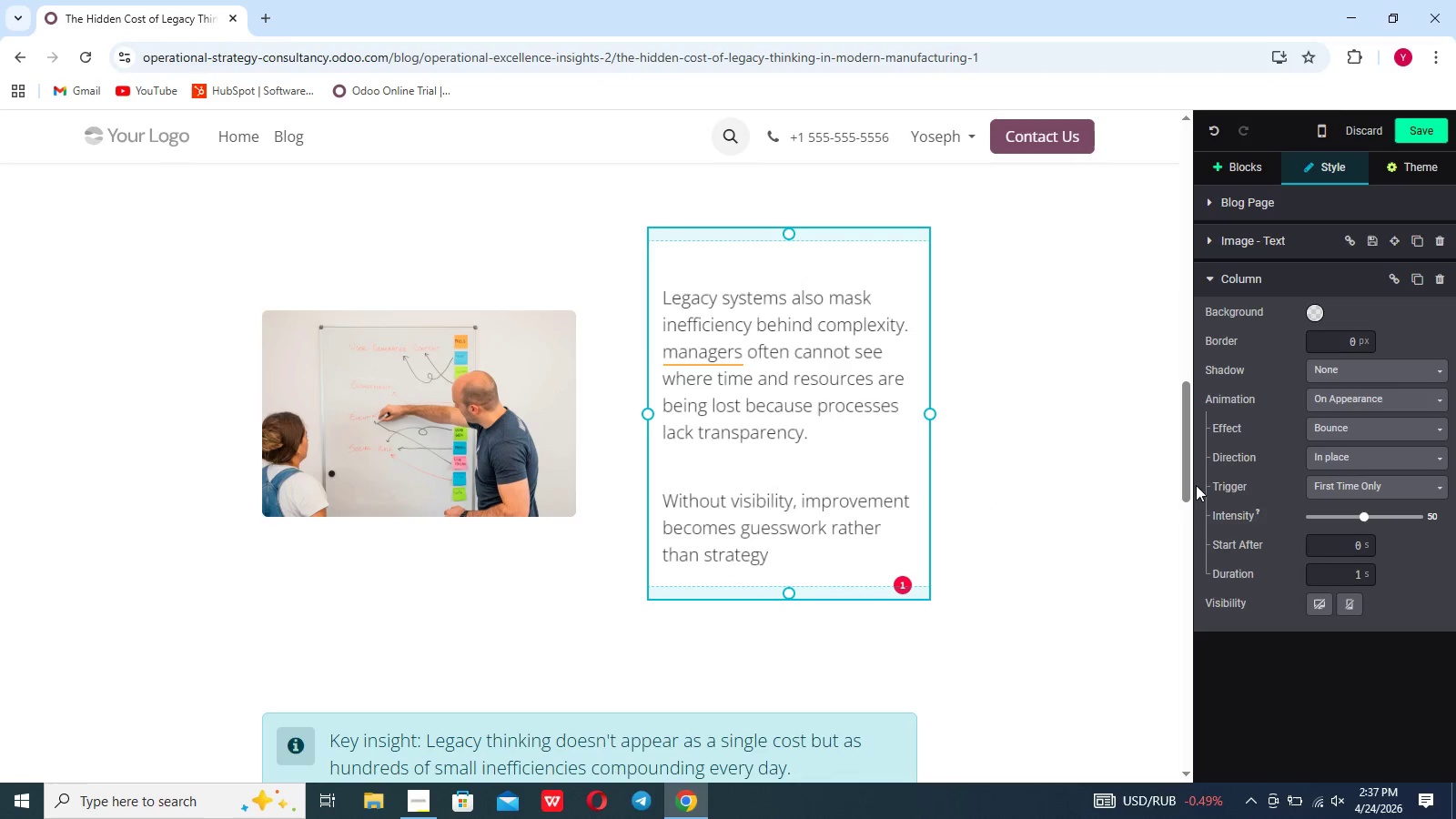 
scroll: coordinate [1127, 465], scroll_direction: none, amount: 0.0
 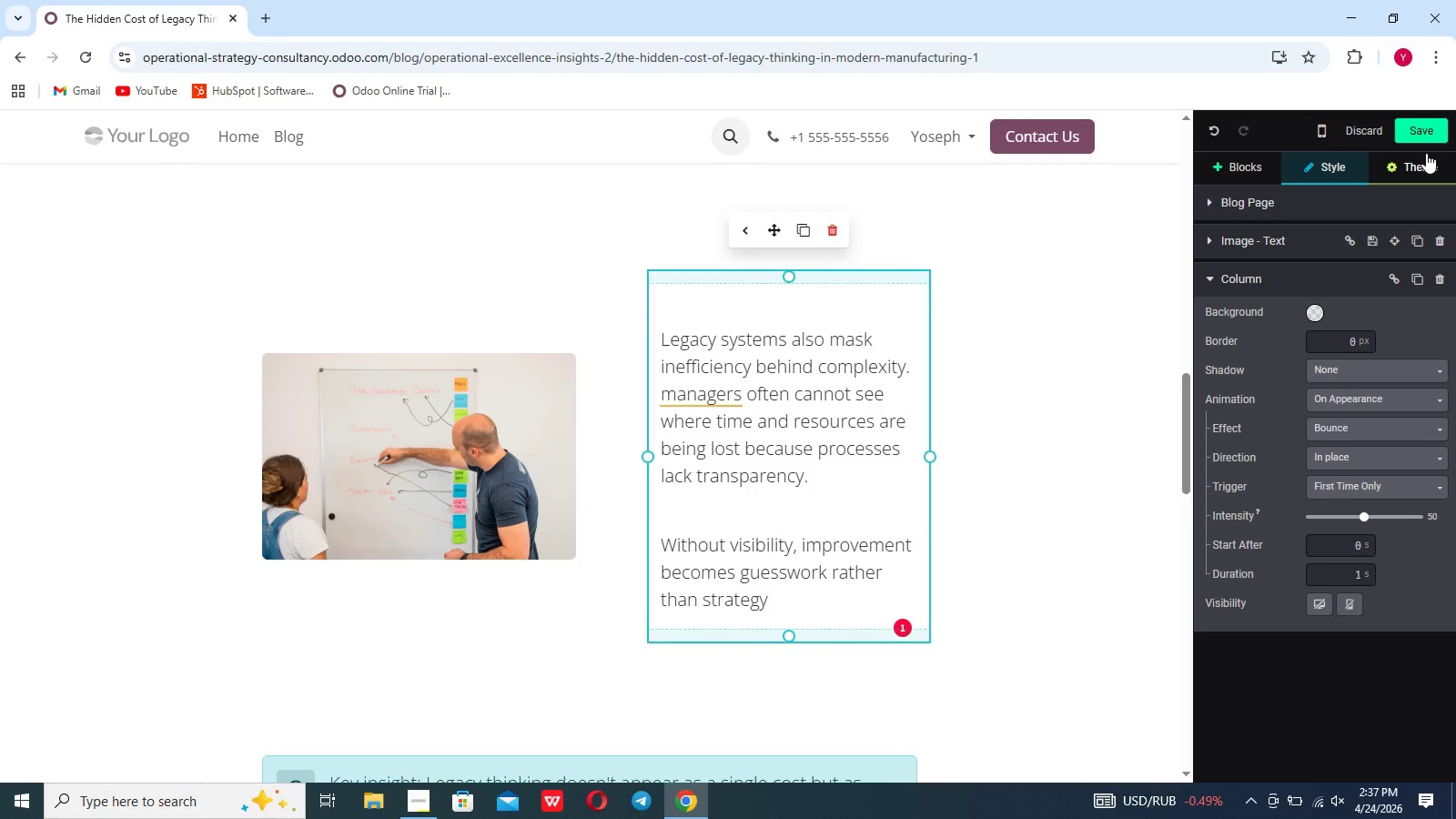 
scroll: coordinate [976, 408], scroll_direction: down, amount: 13.0
 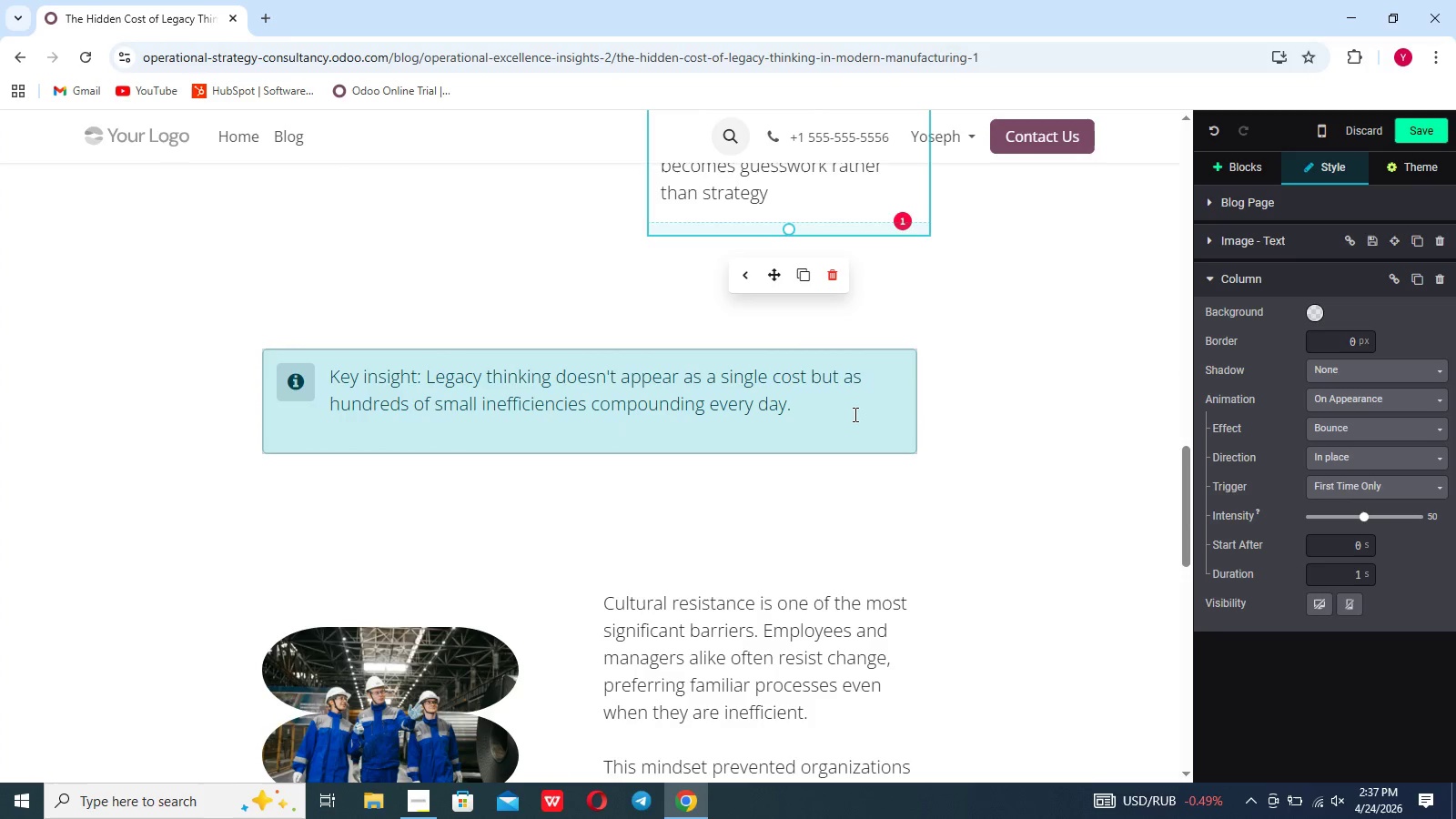 
left_click([854, 414])
 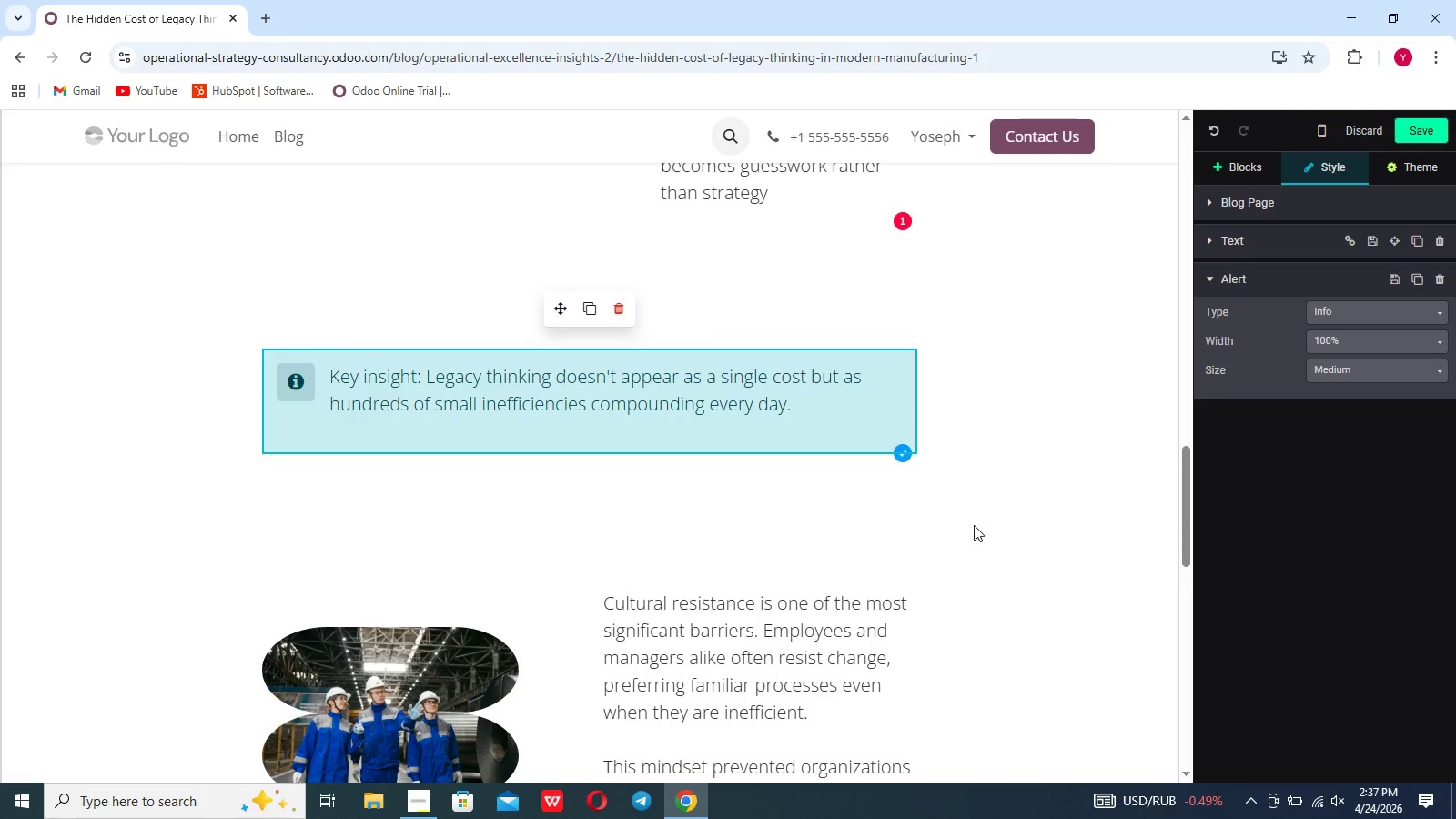 
scroll: coordinate [976, 532], scroll_direction: down, amount: 7.0
 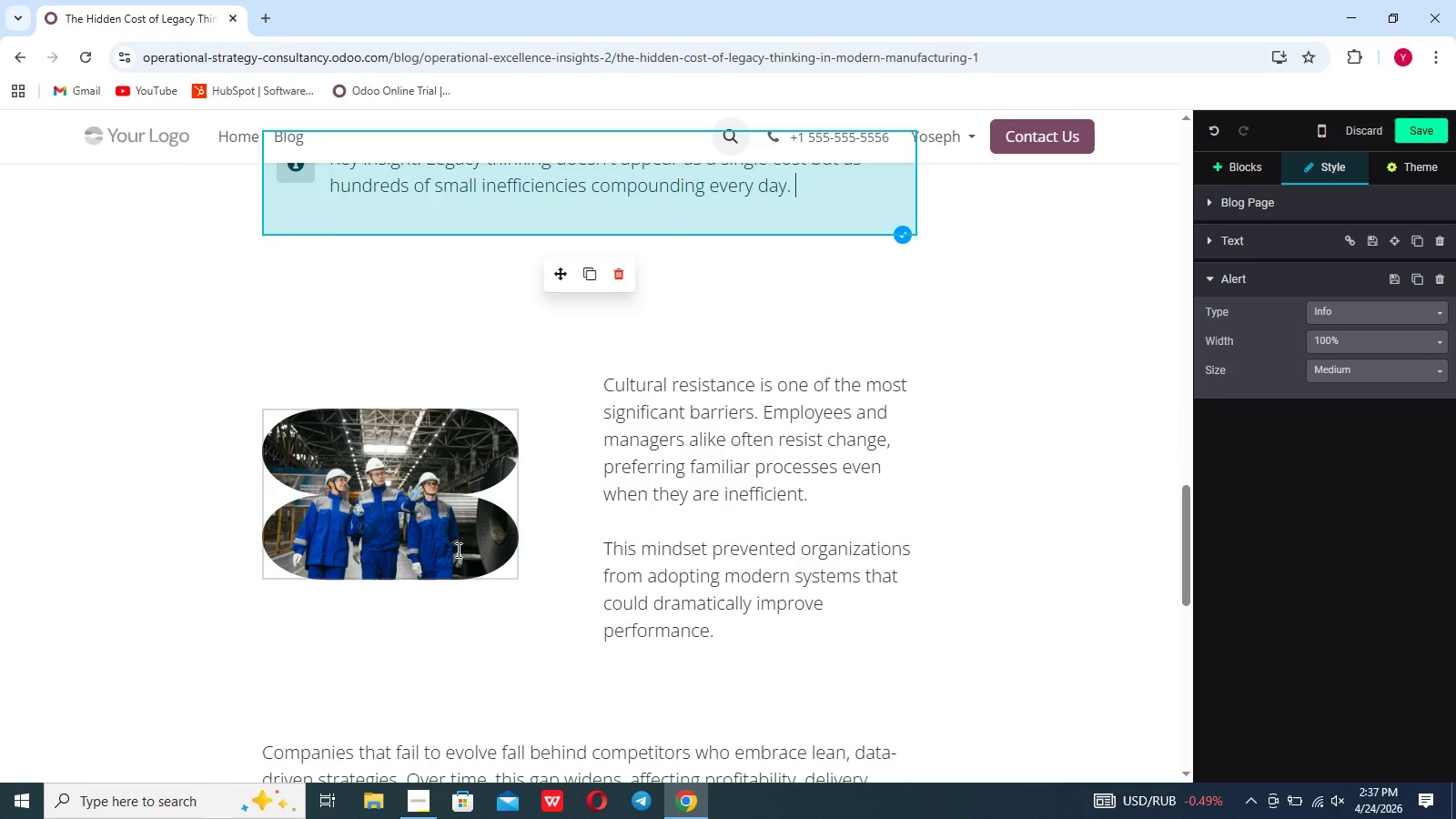 
left_click([457, 550])
 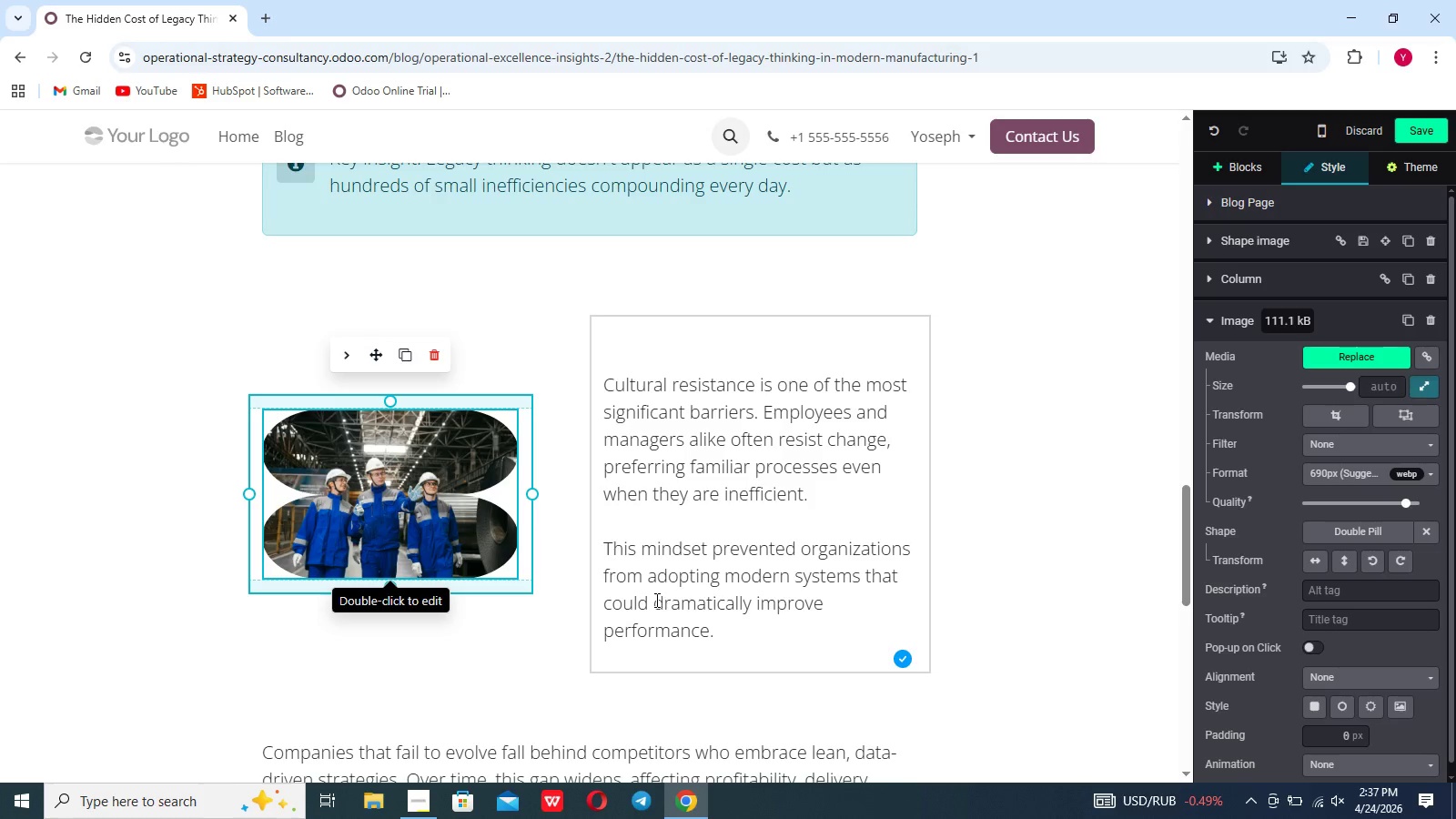 
left_click([550, 624])
 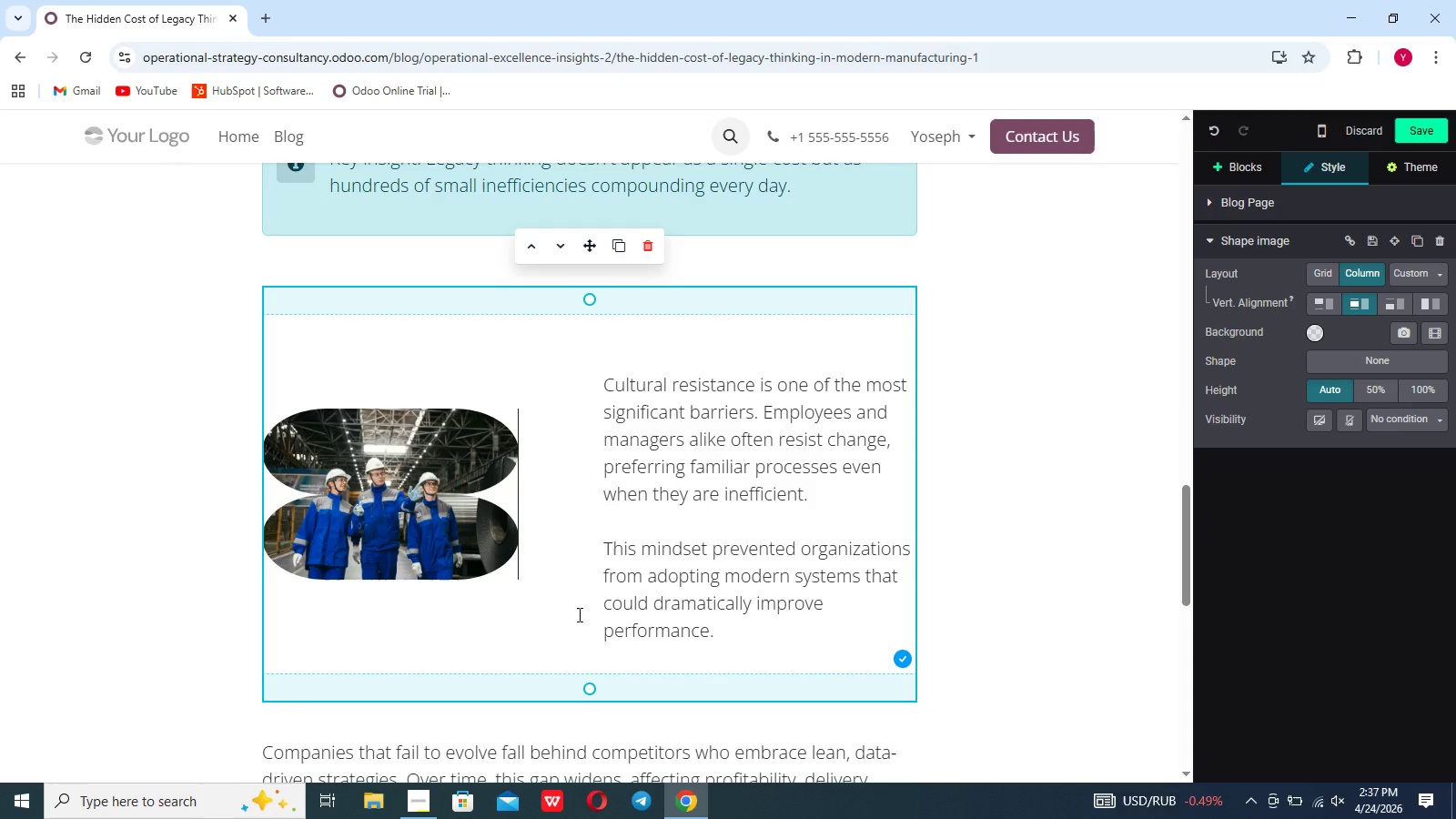 
wait(32.84)
 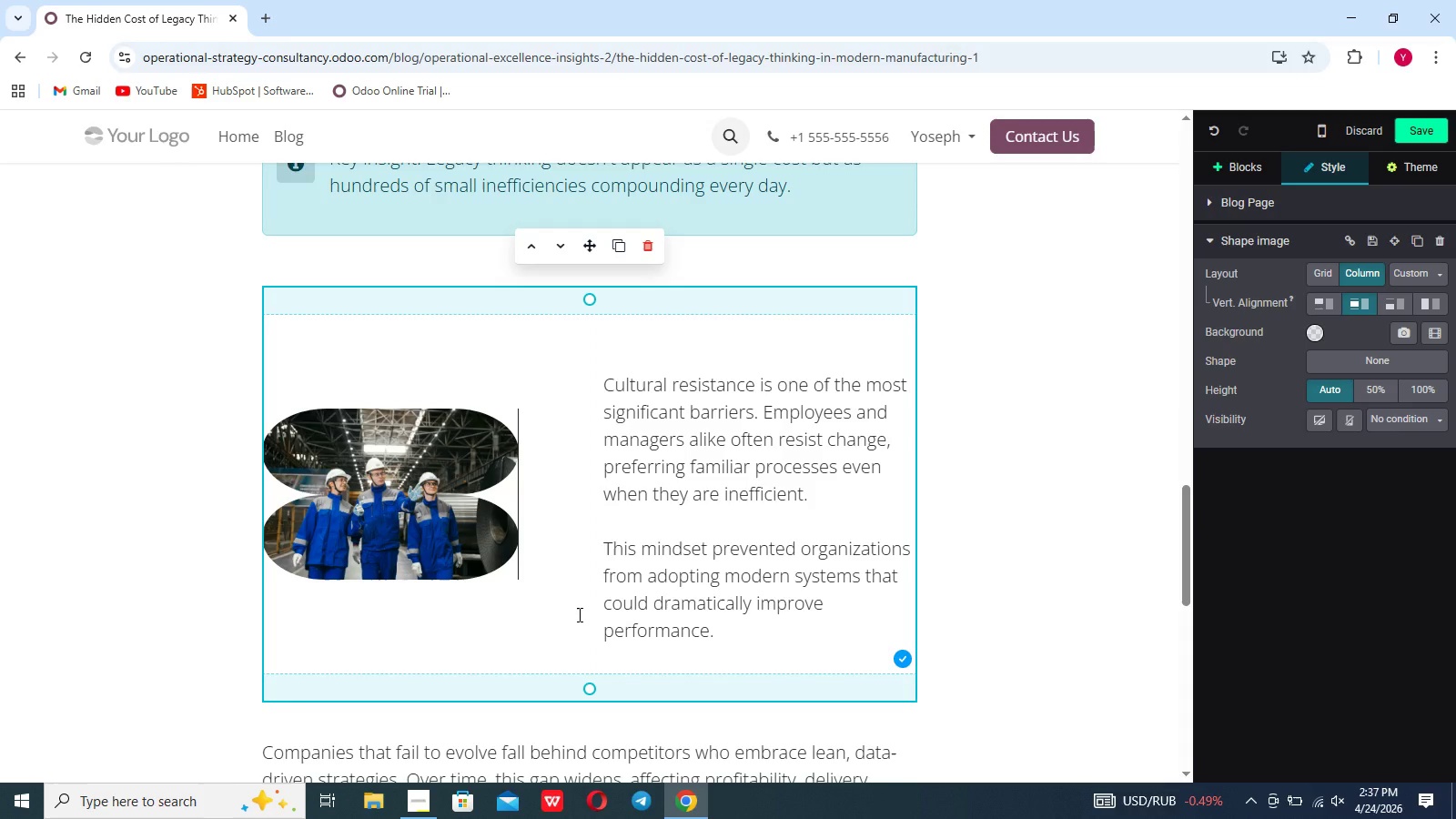 
scroll: coordinate [731, 608], scroll_direction: down, amount: 7.0
 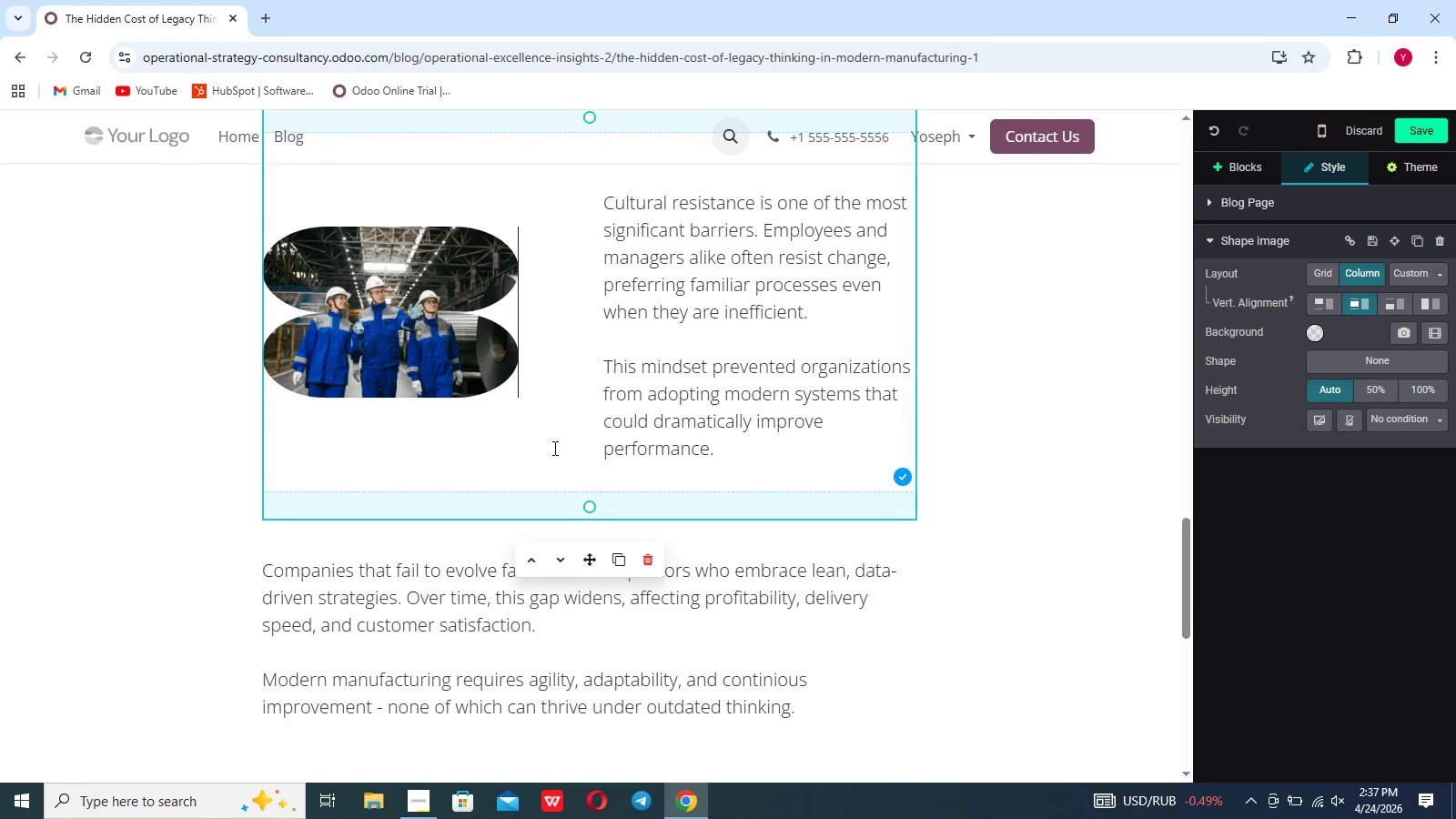 
left_click([553, 448])
 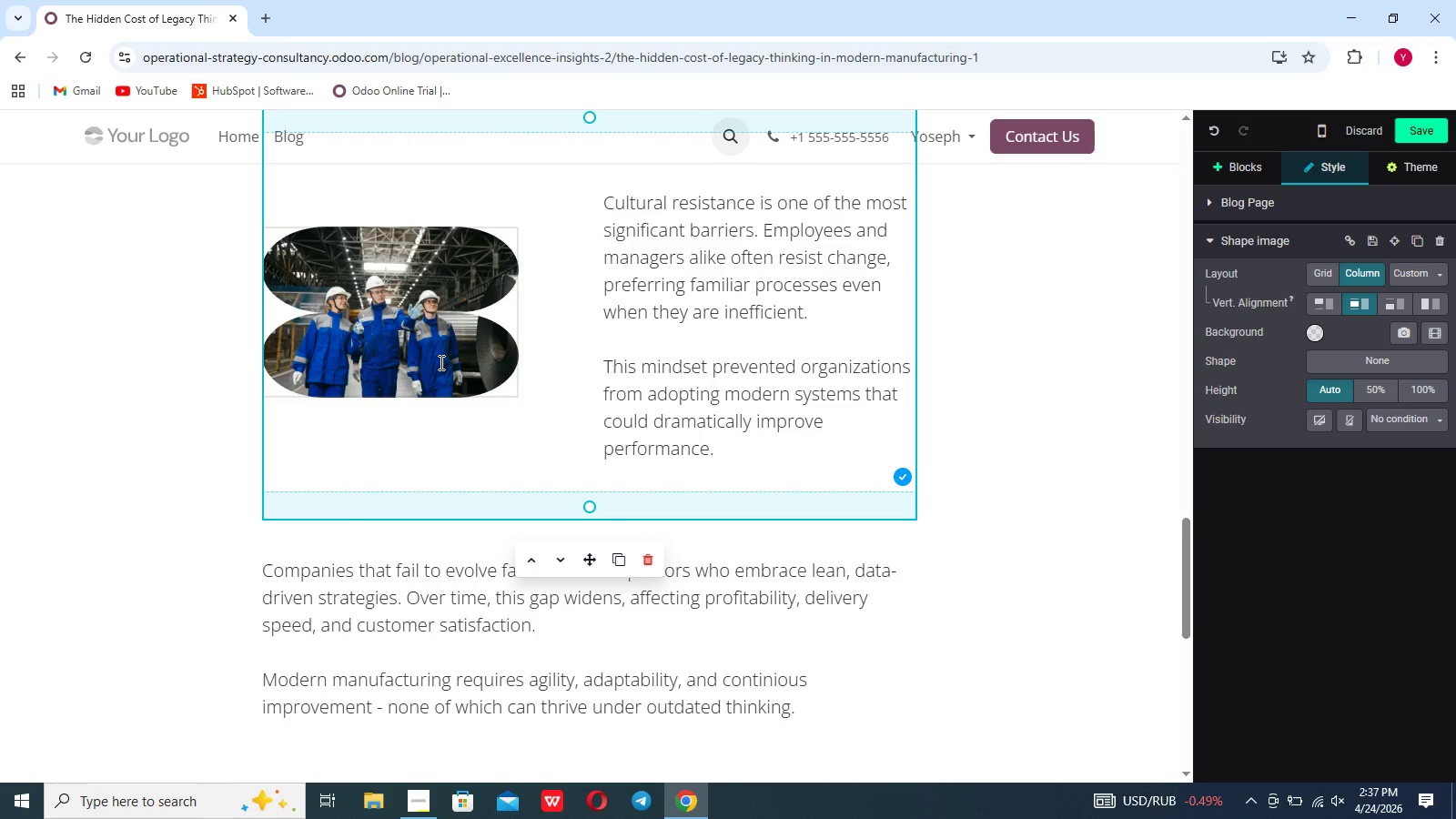 
left_click([440, 362])
 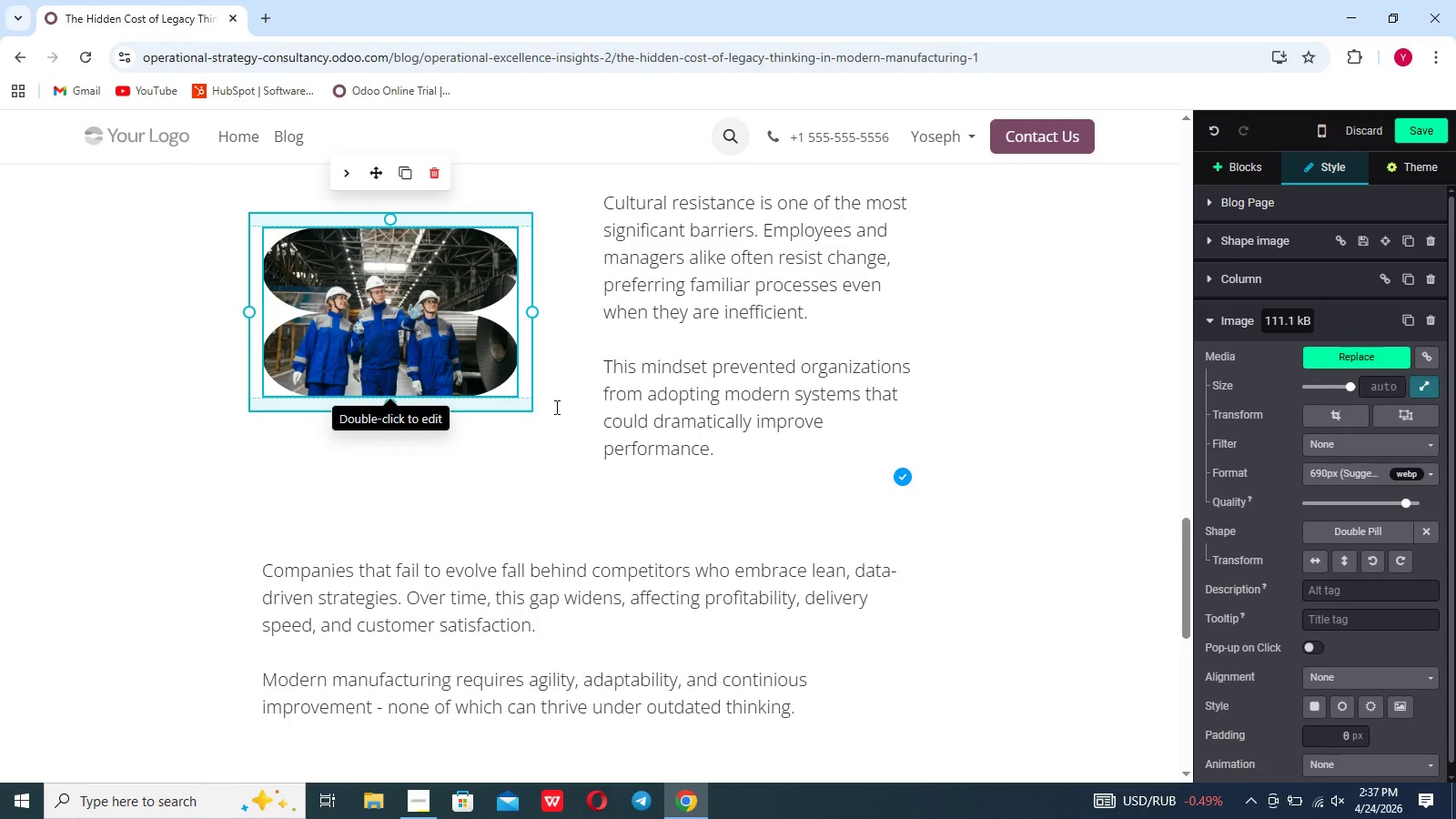 
left_click([581, 422])
 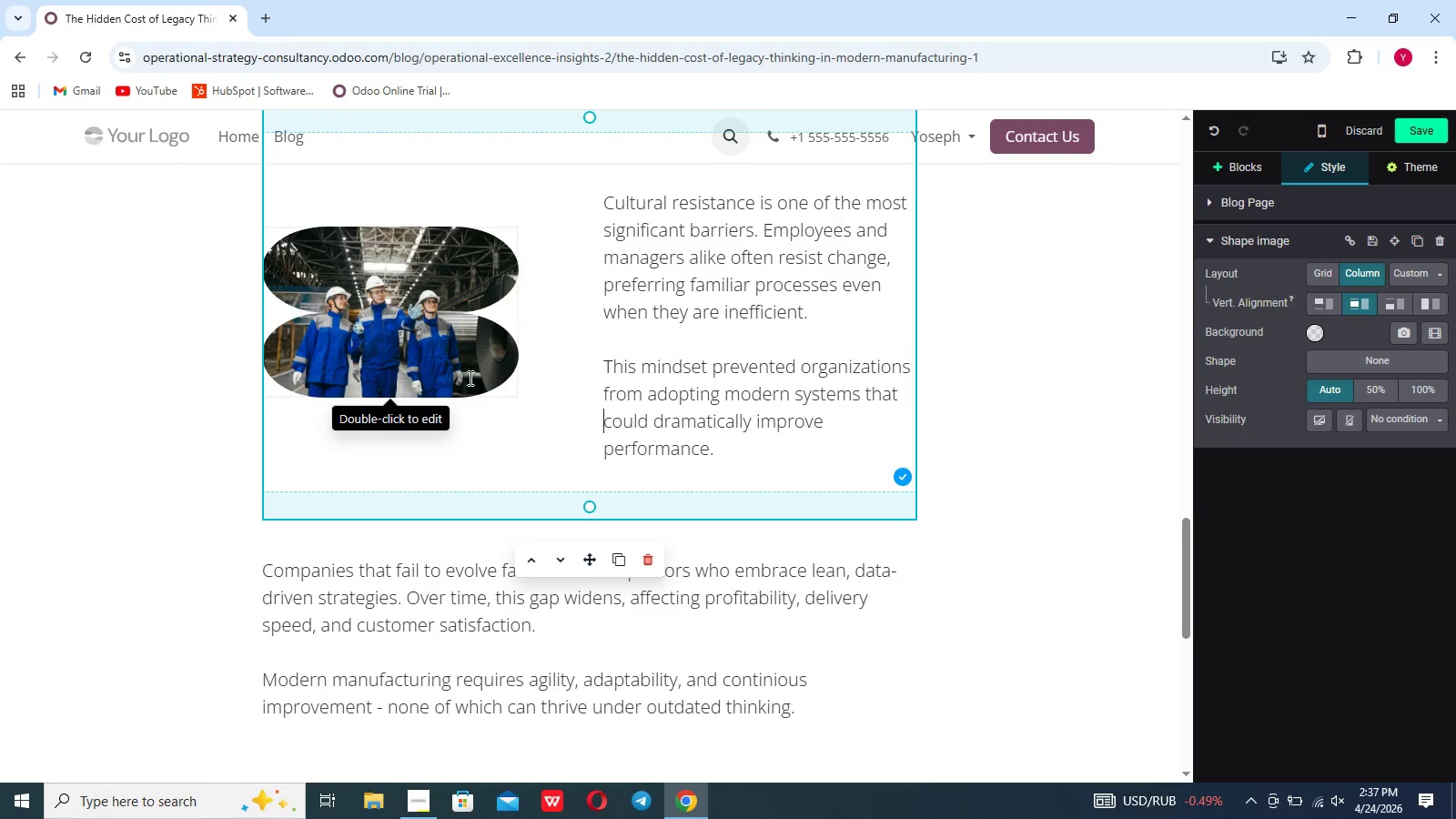 
left_click([442, 365])
 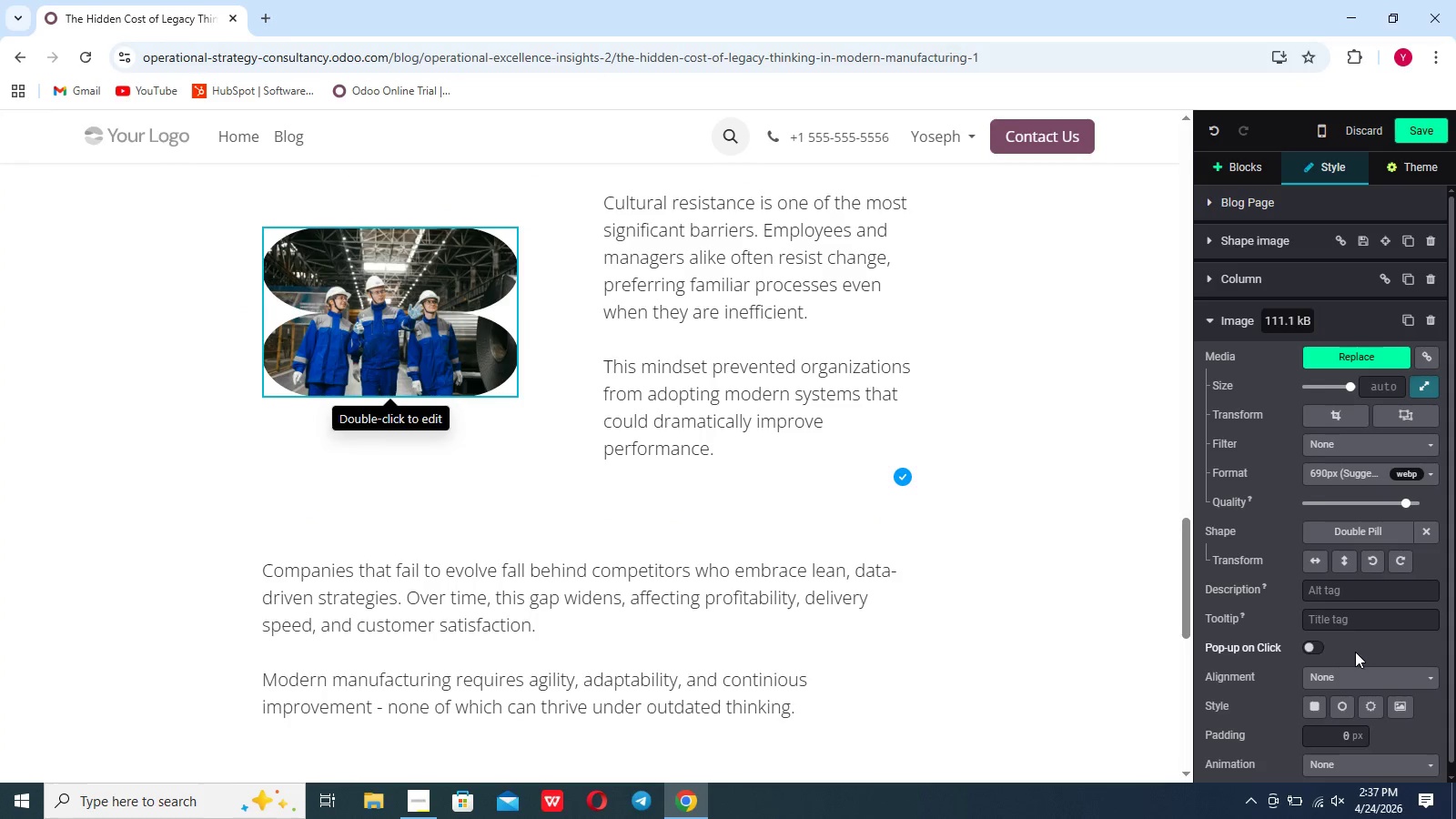 
scroll: coordinate [1355, 670], scroll_direction: down, amount: 7.0
 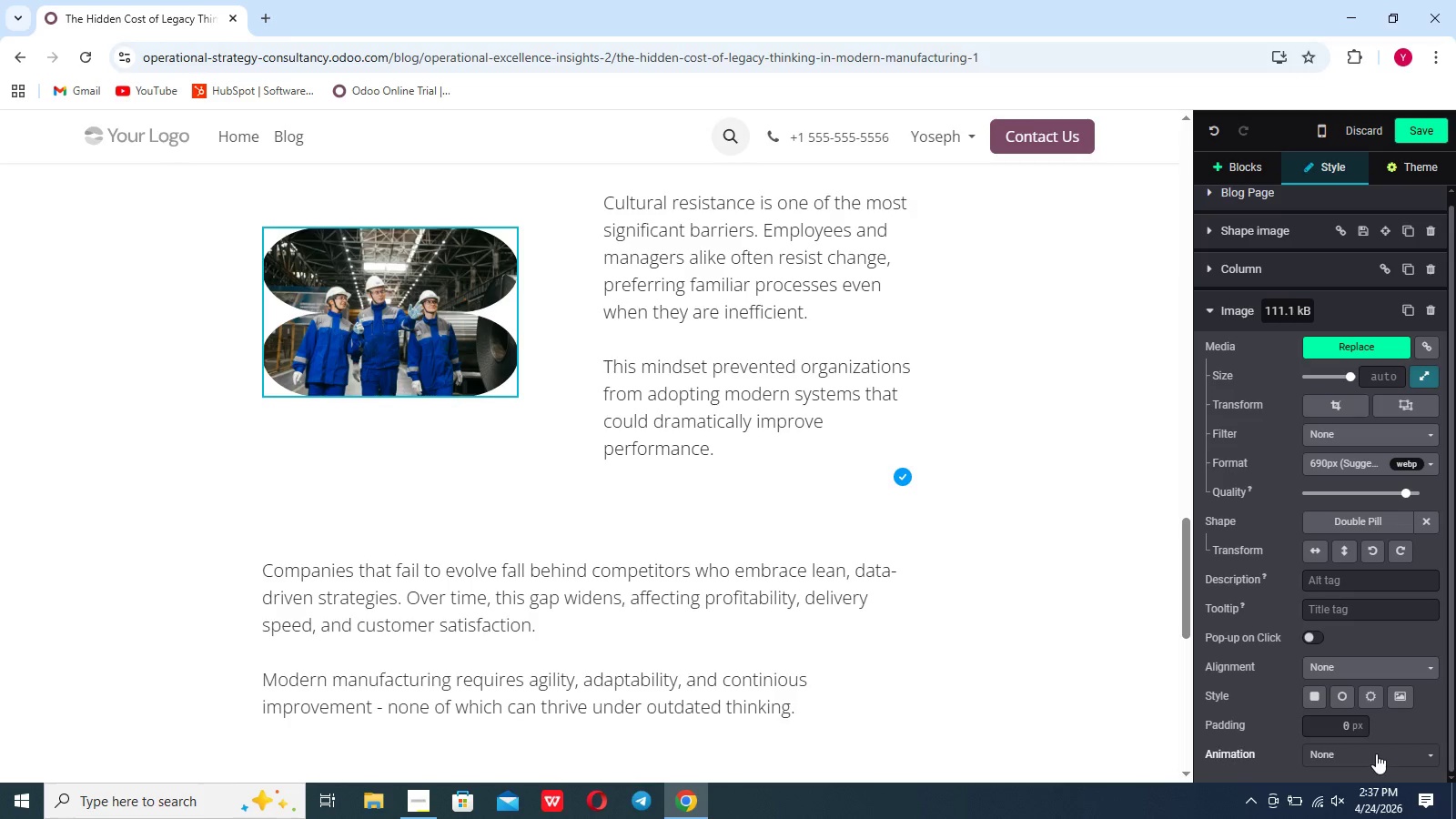 
left_click([1376, 753])
 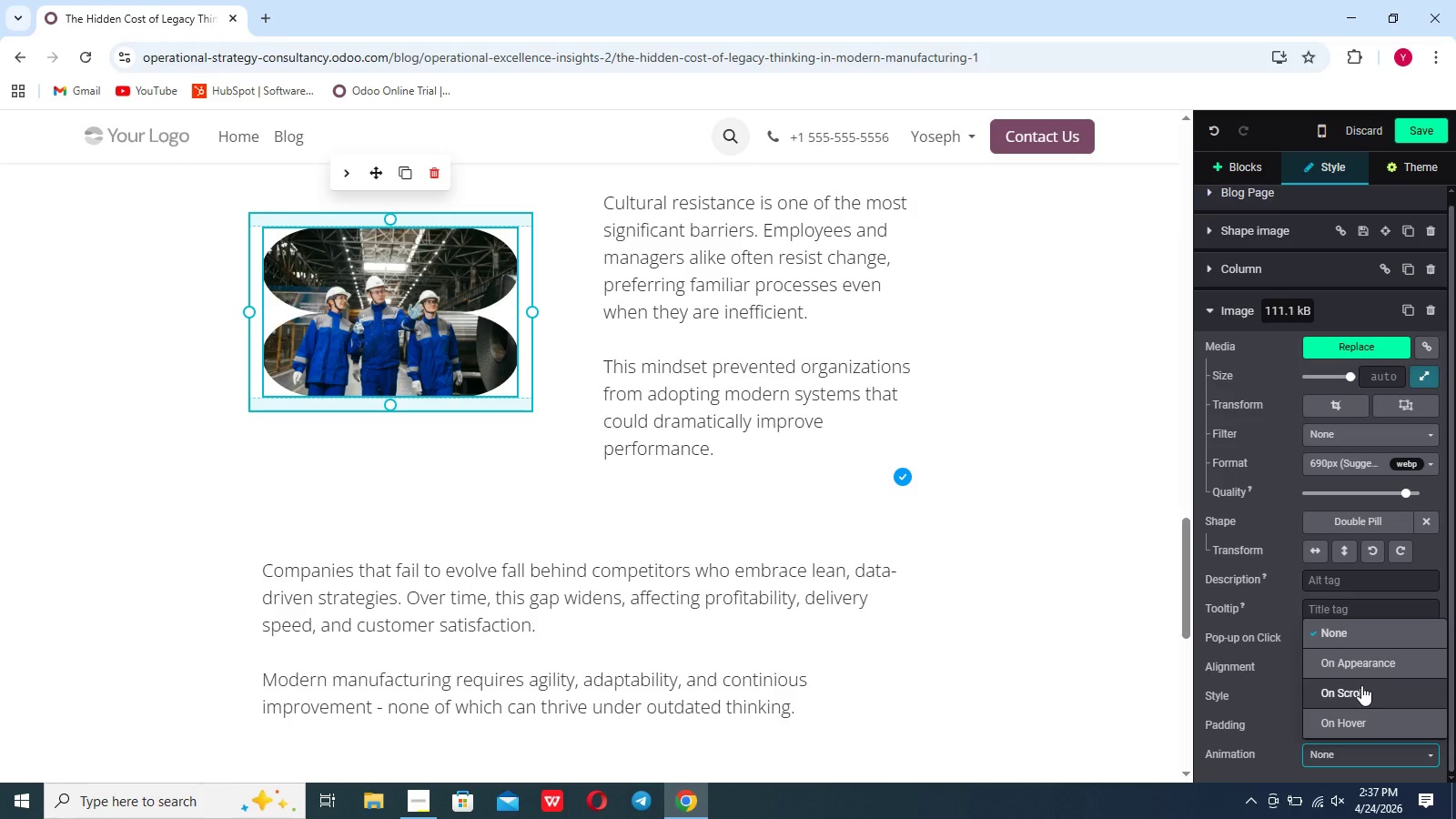 
wait(6.19)
 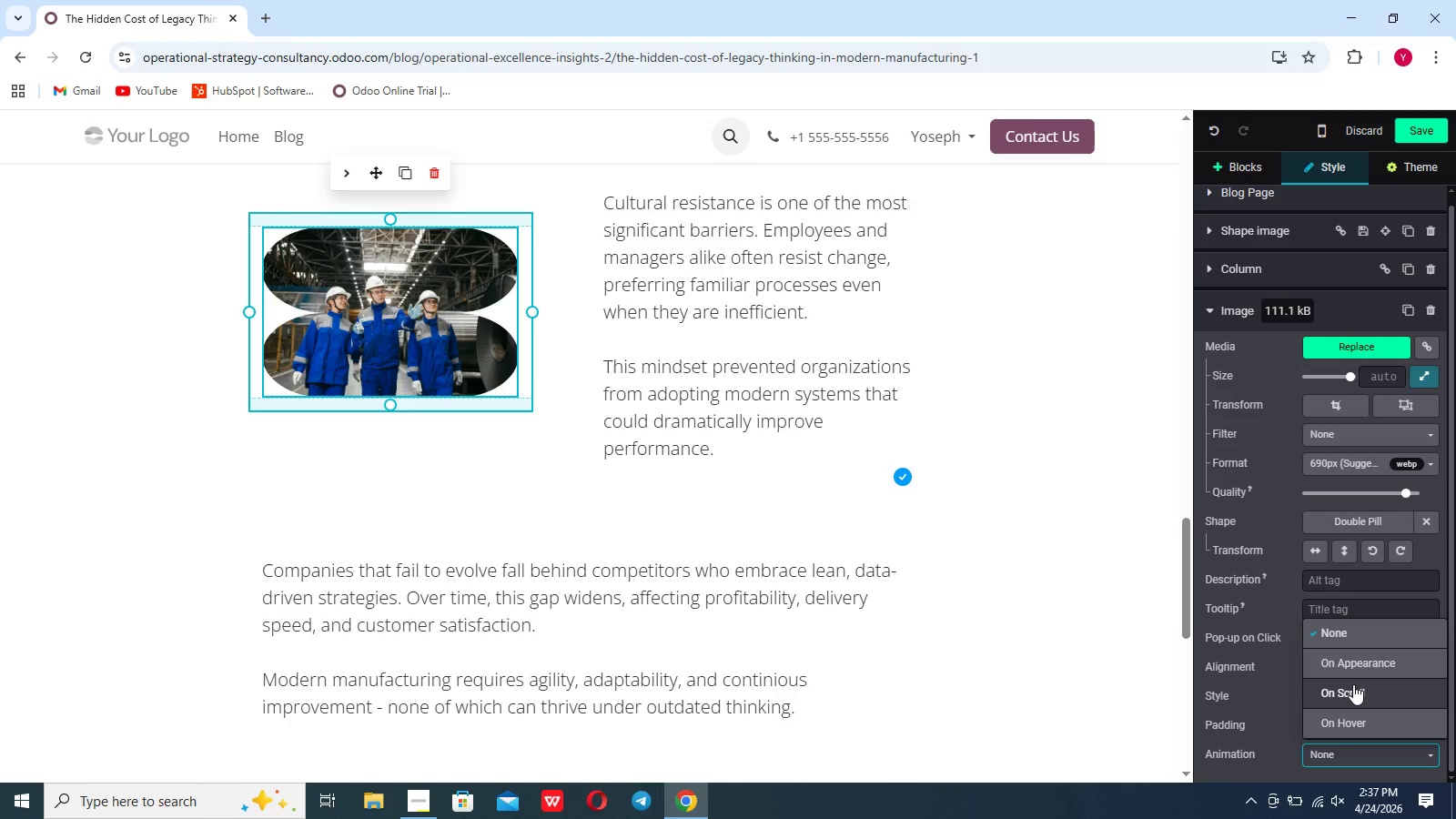 
left_click([1362, 672])
 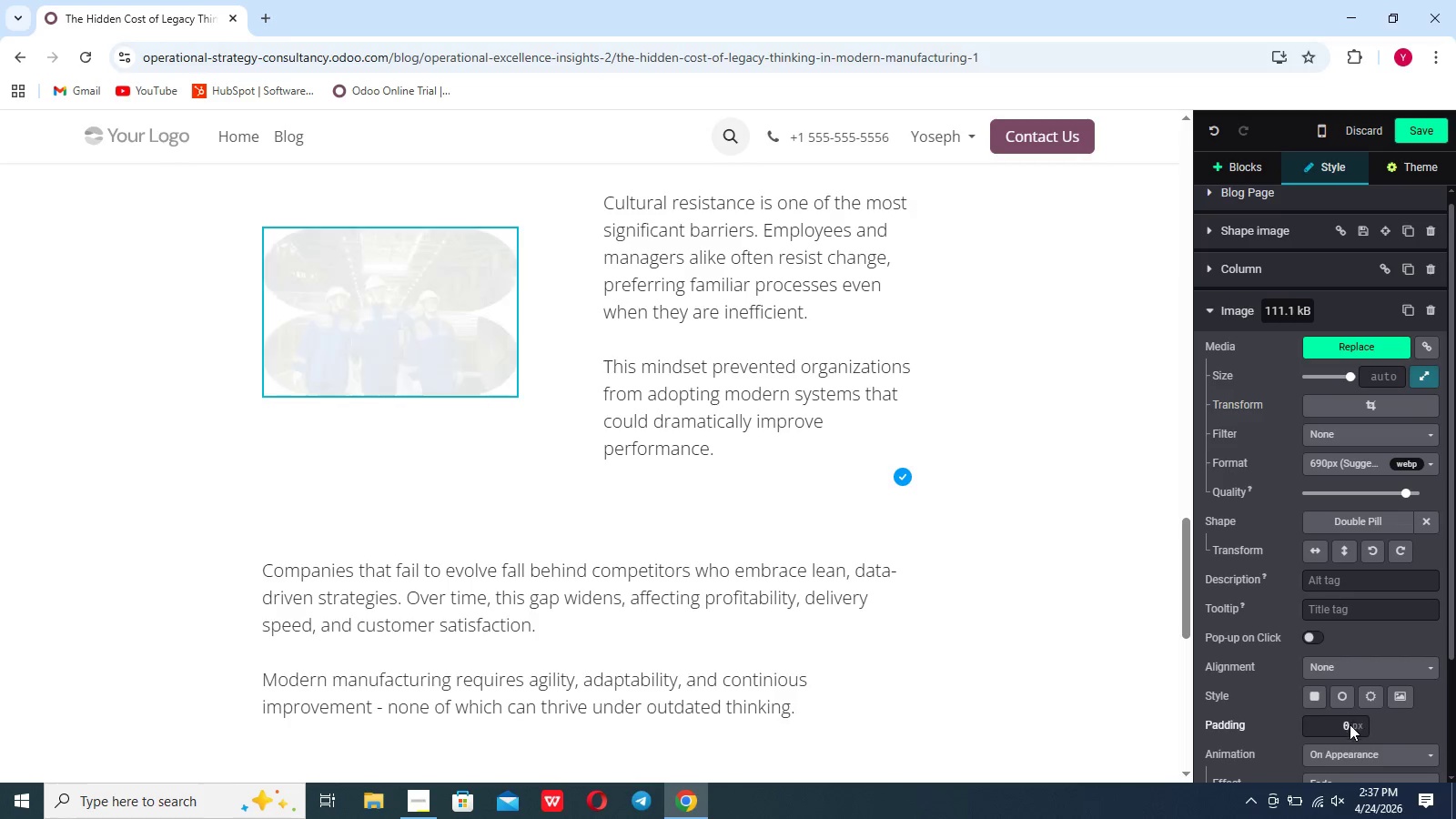 
scroll: coordinate [1350, 724], scroll_direction: down, amount: 9.0
 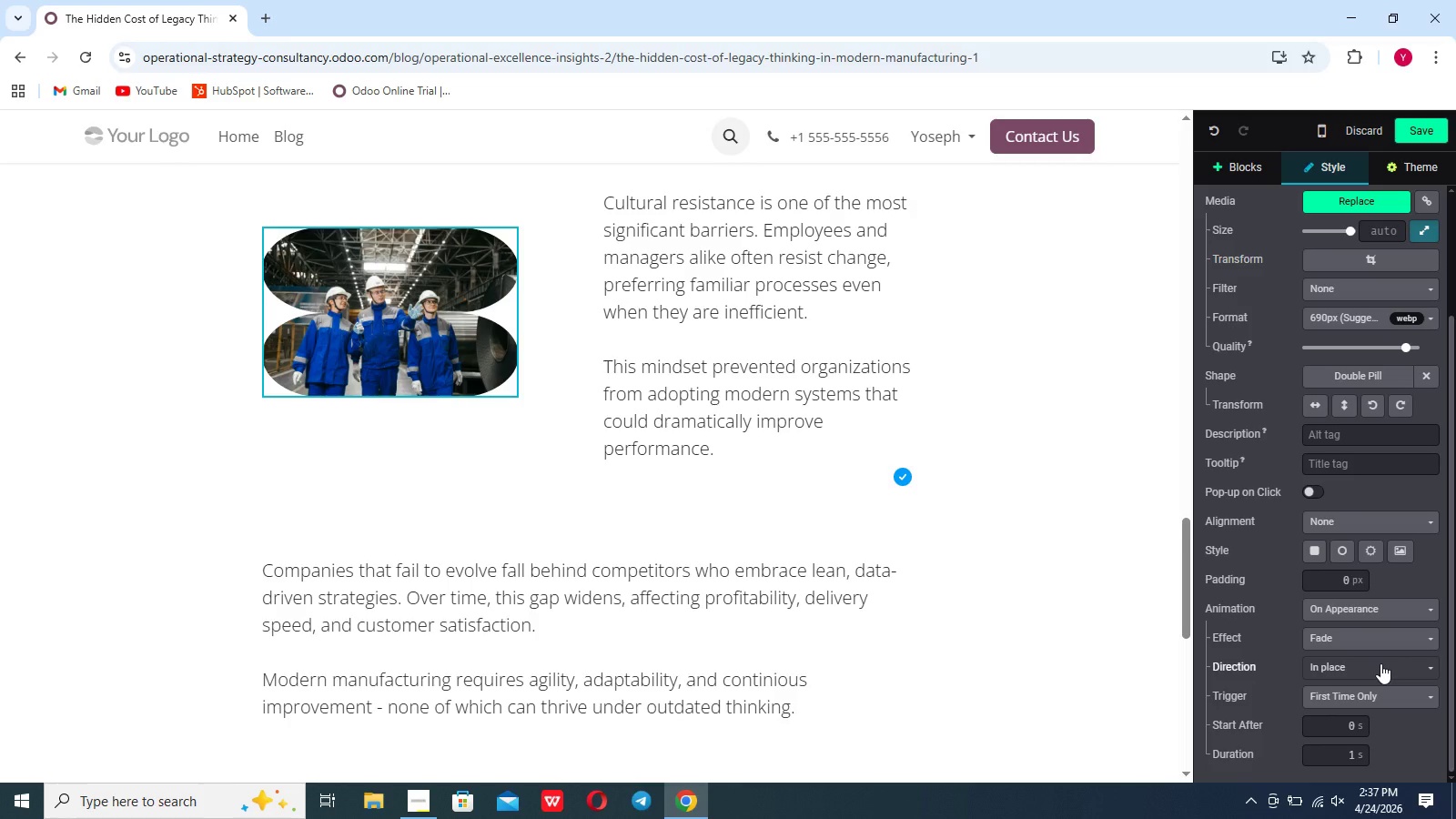 
left_click([1380, 663])
 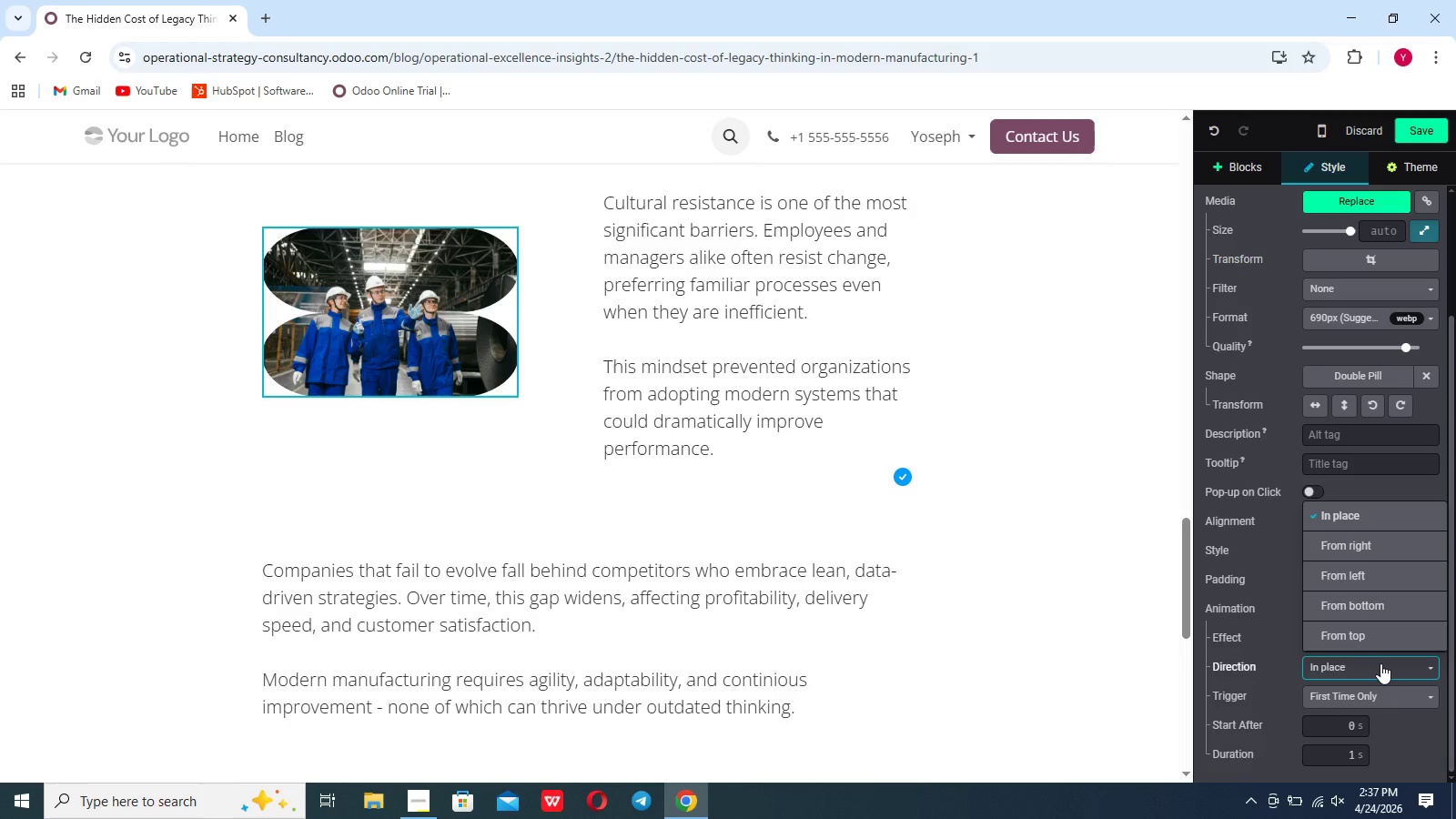 
left_click([1380, 663])
 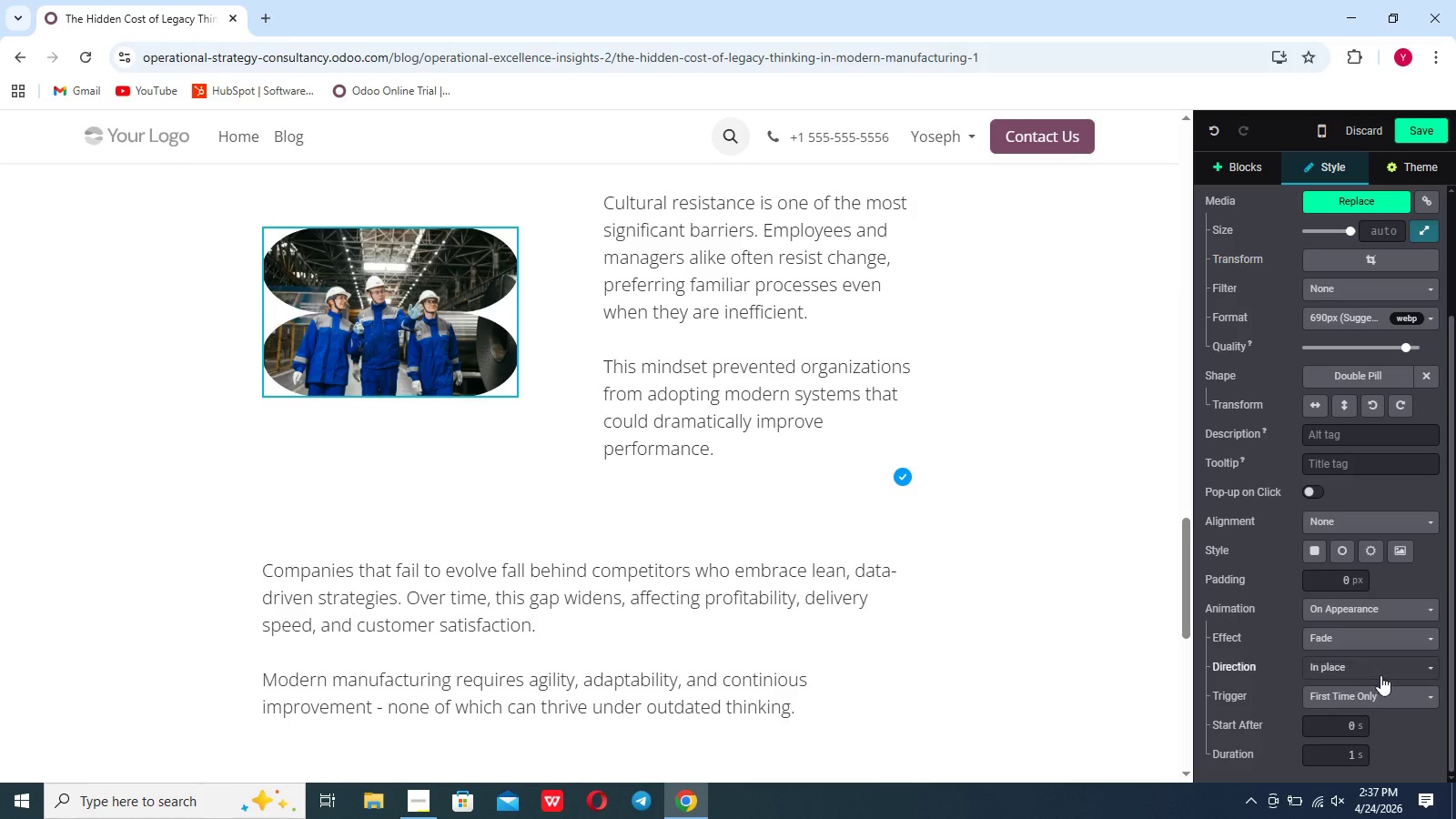 
left_click([1380, 671])
 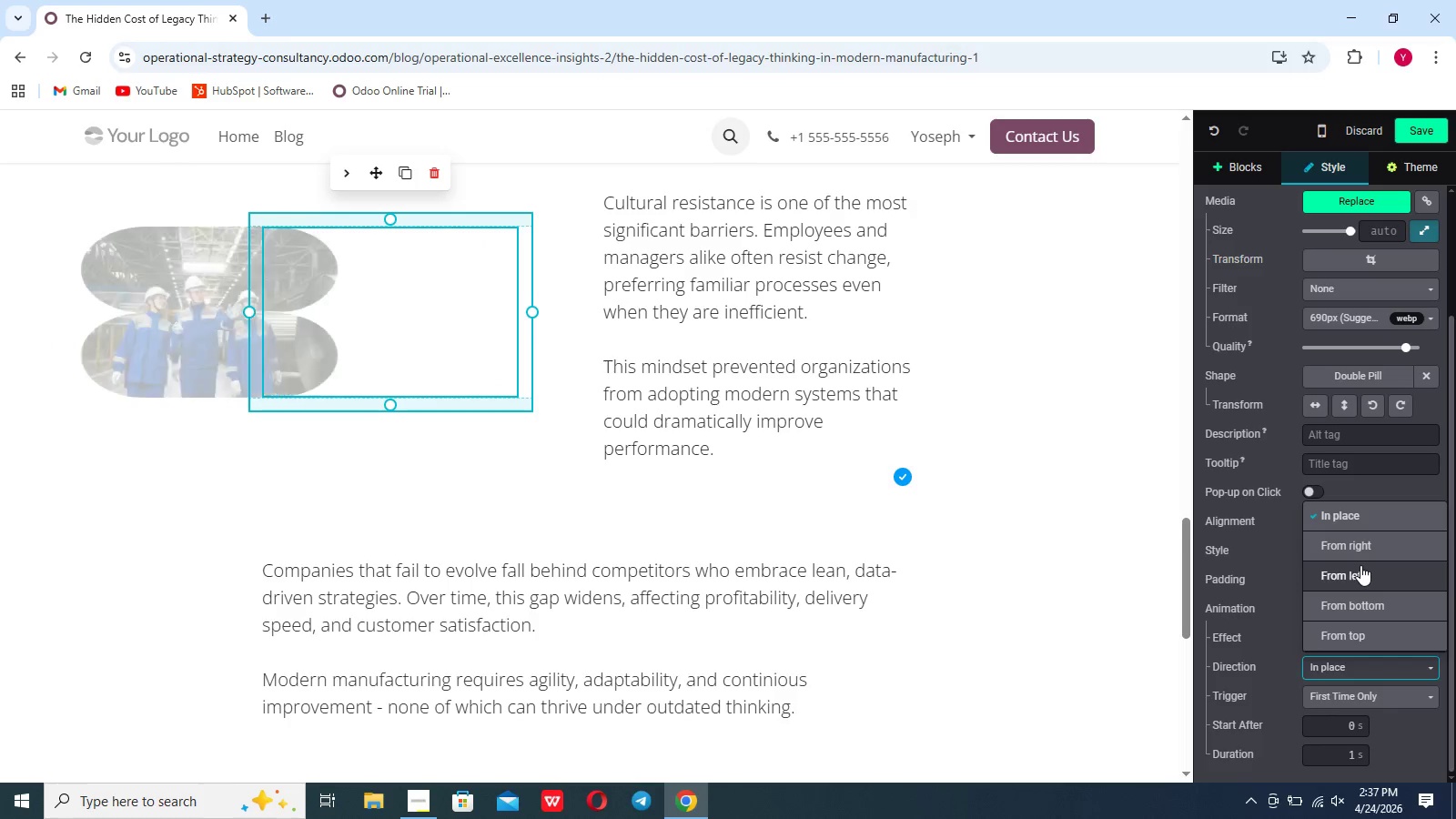 
left_click([1339, 514])
 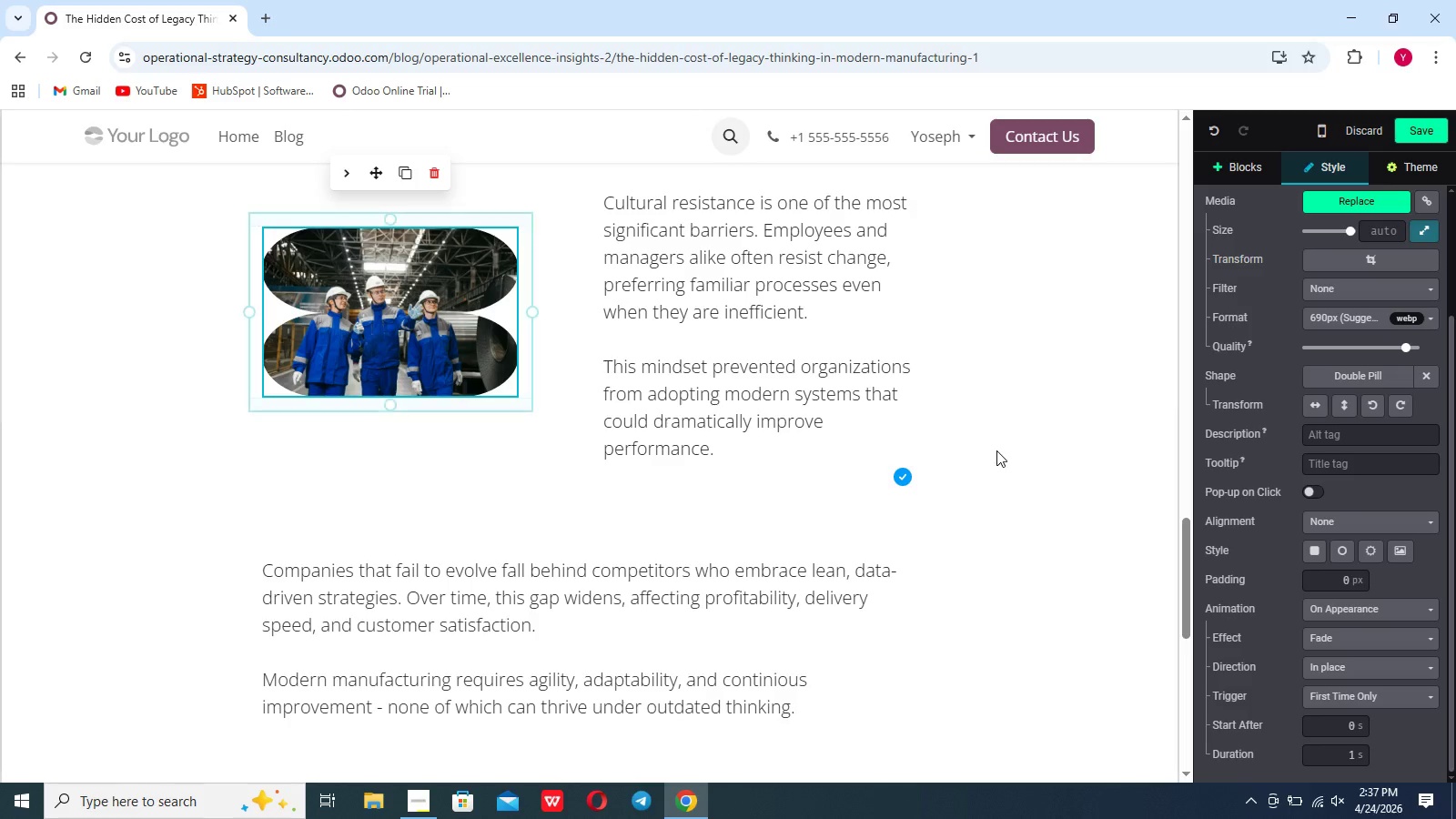 
left_click([772, 372])
 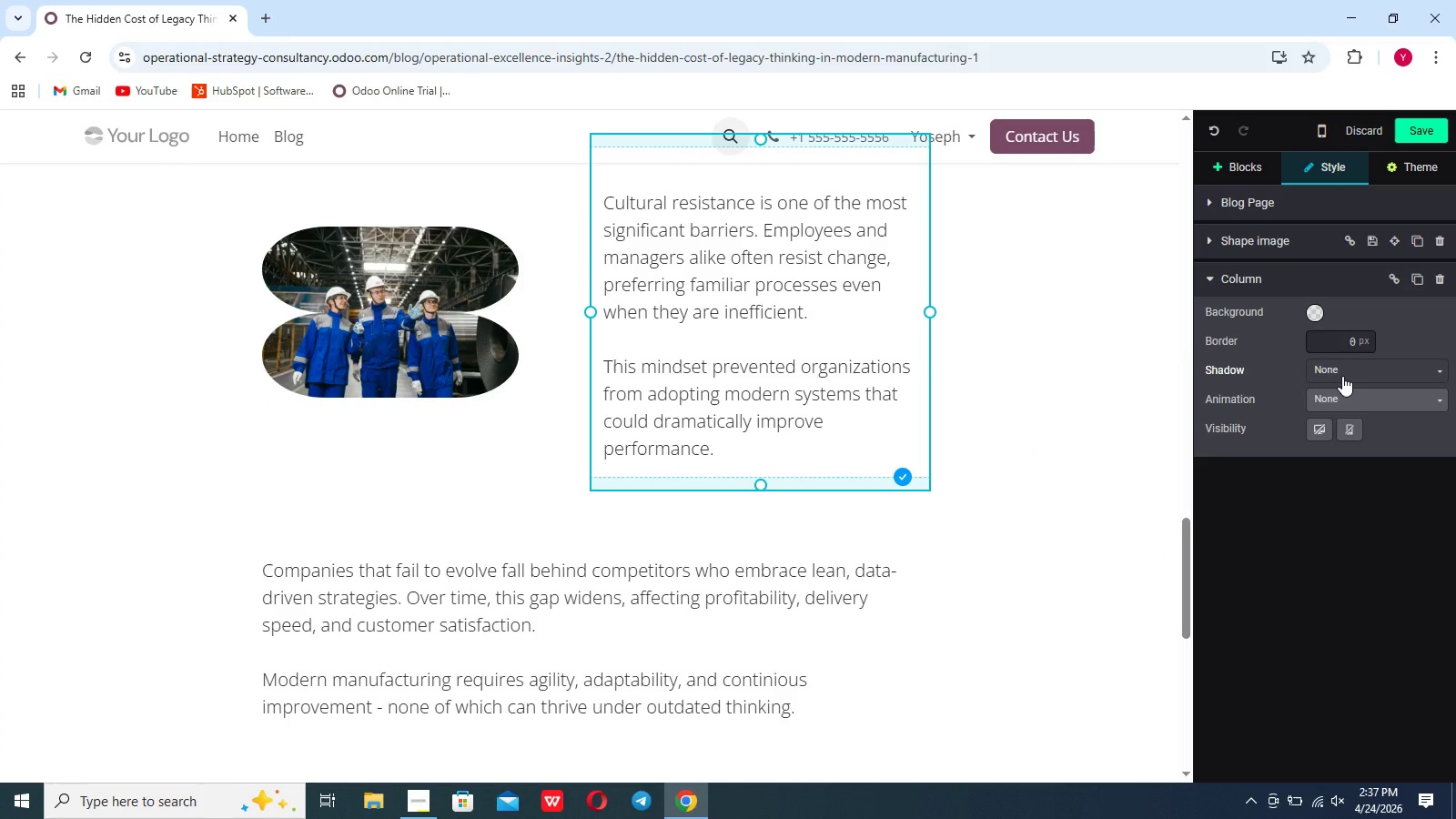 
left_click([1346, 396])
 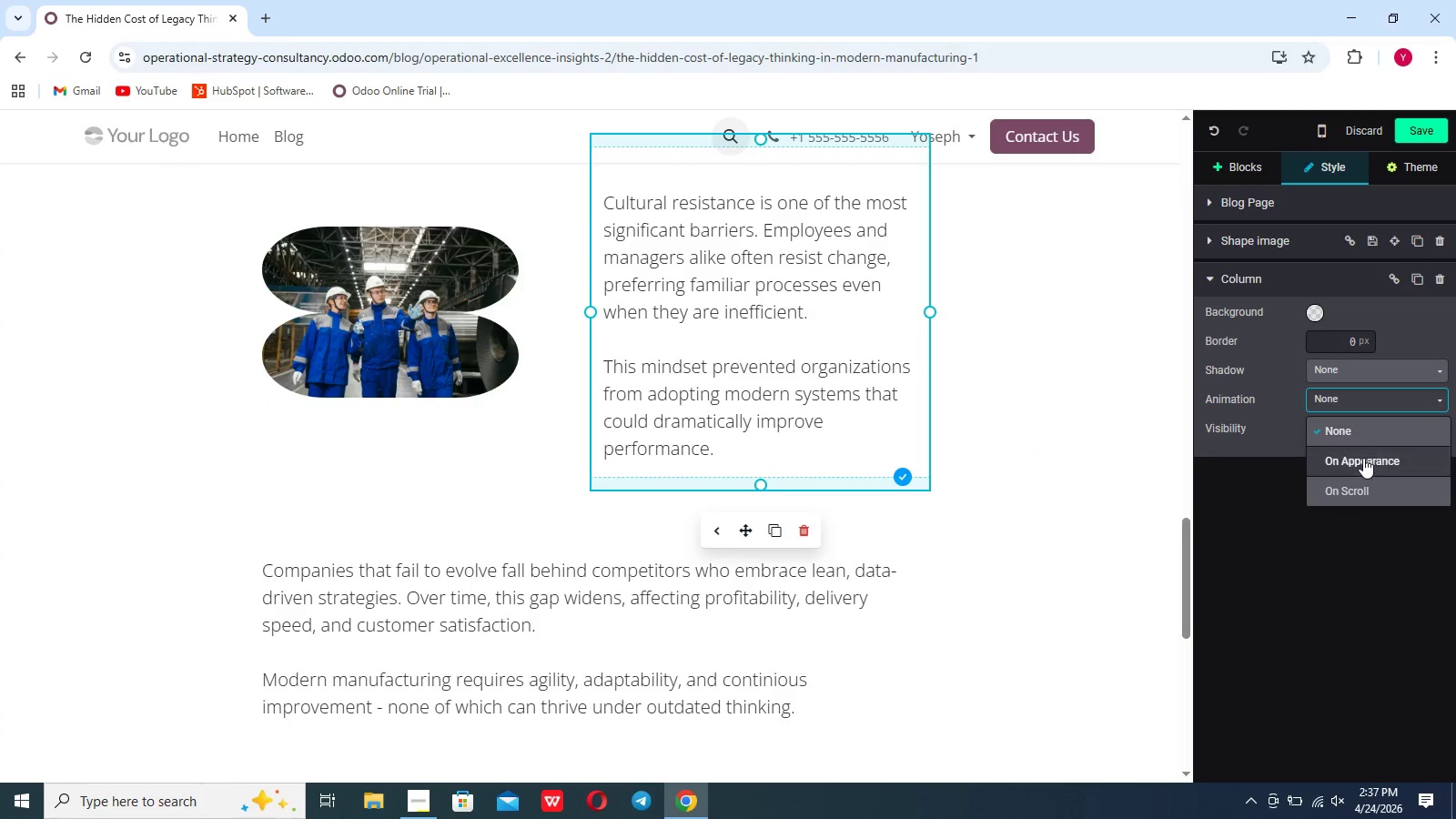 
left_click([1363, 460])
 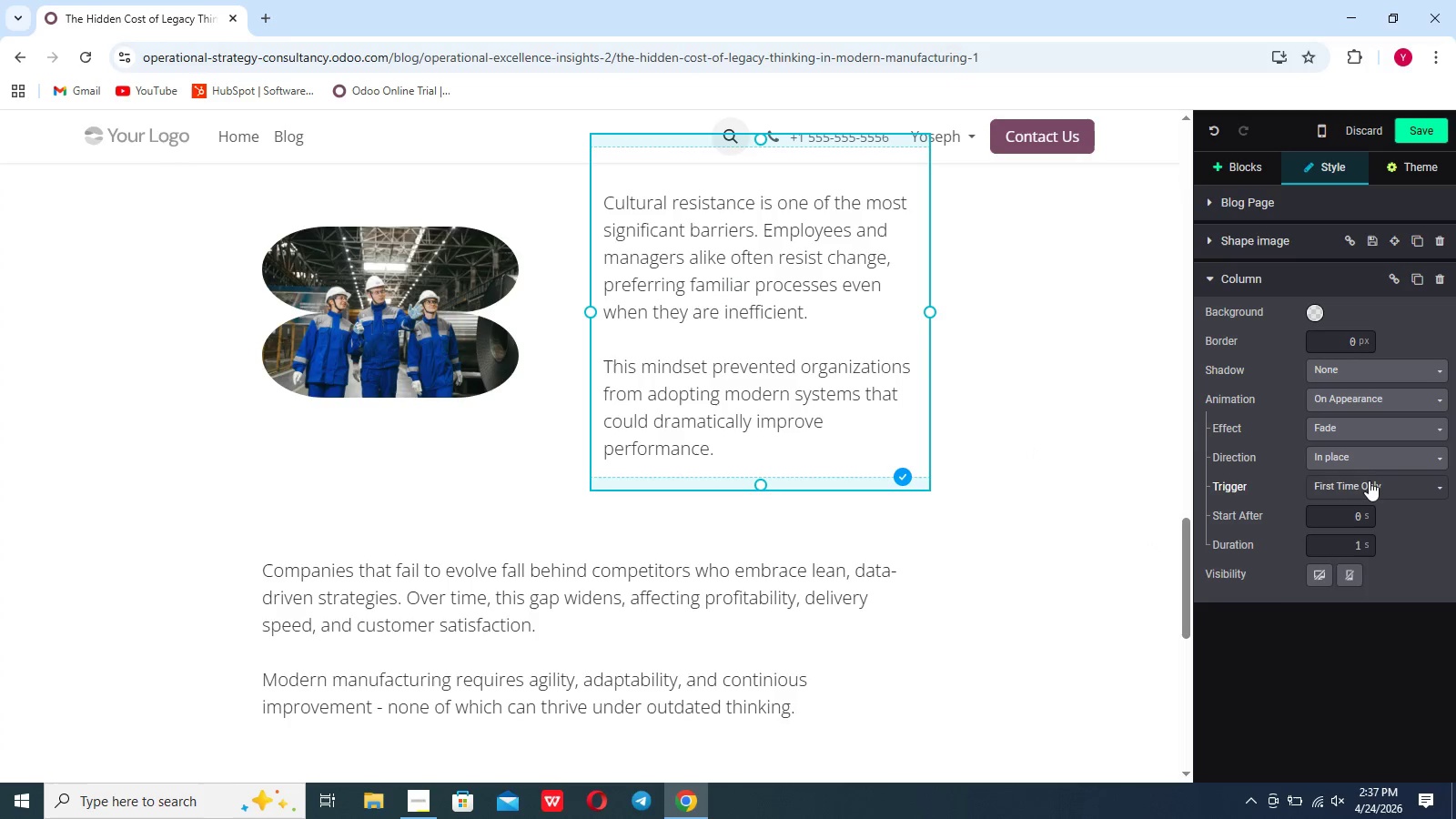 
left_click([1369, 481])
 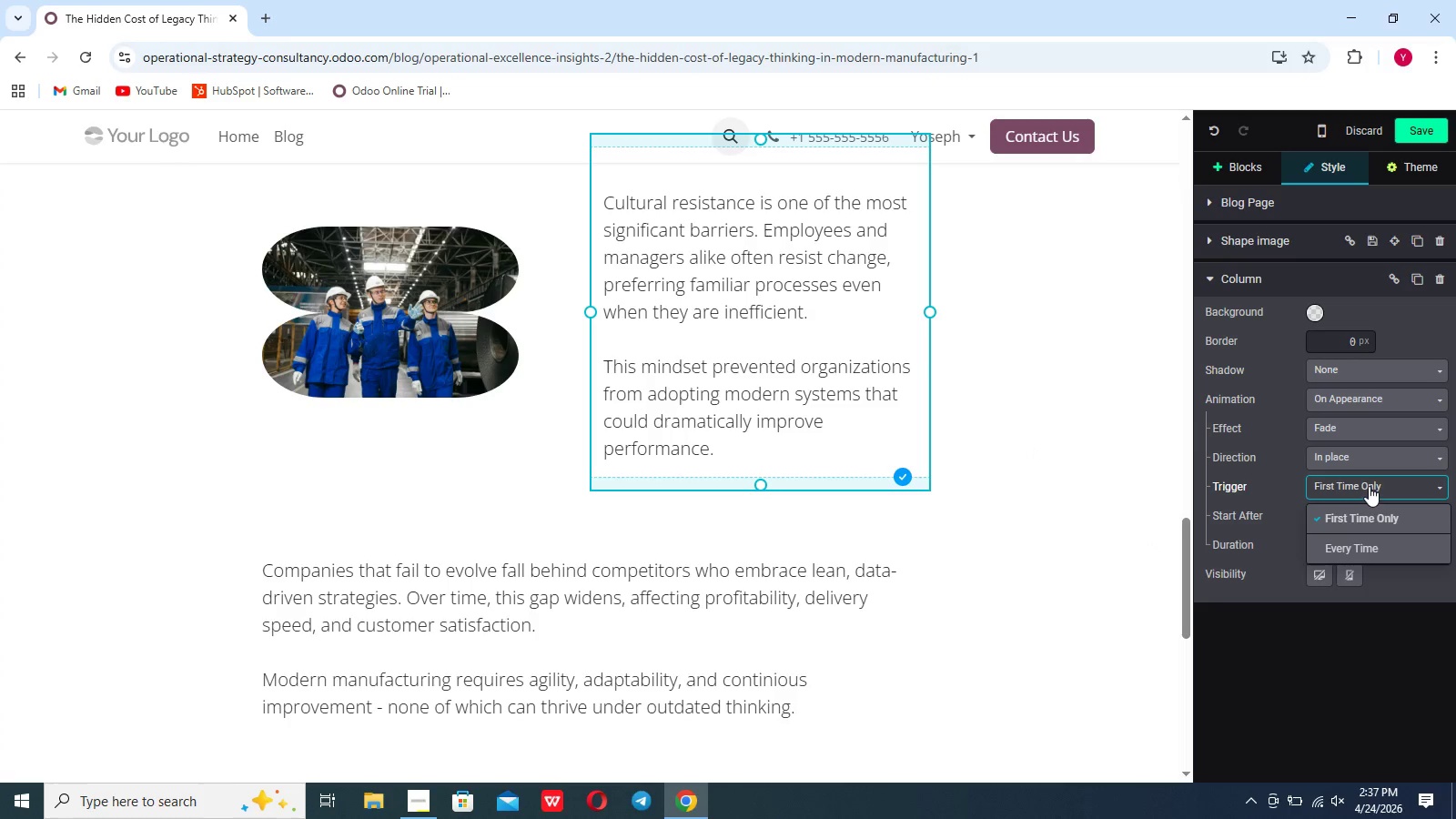 
left_click([1369, 486])
 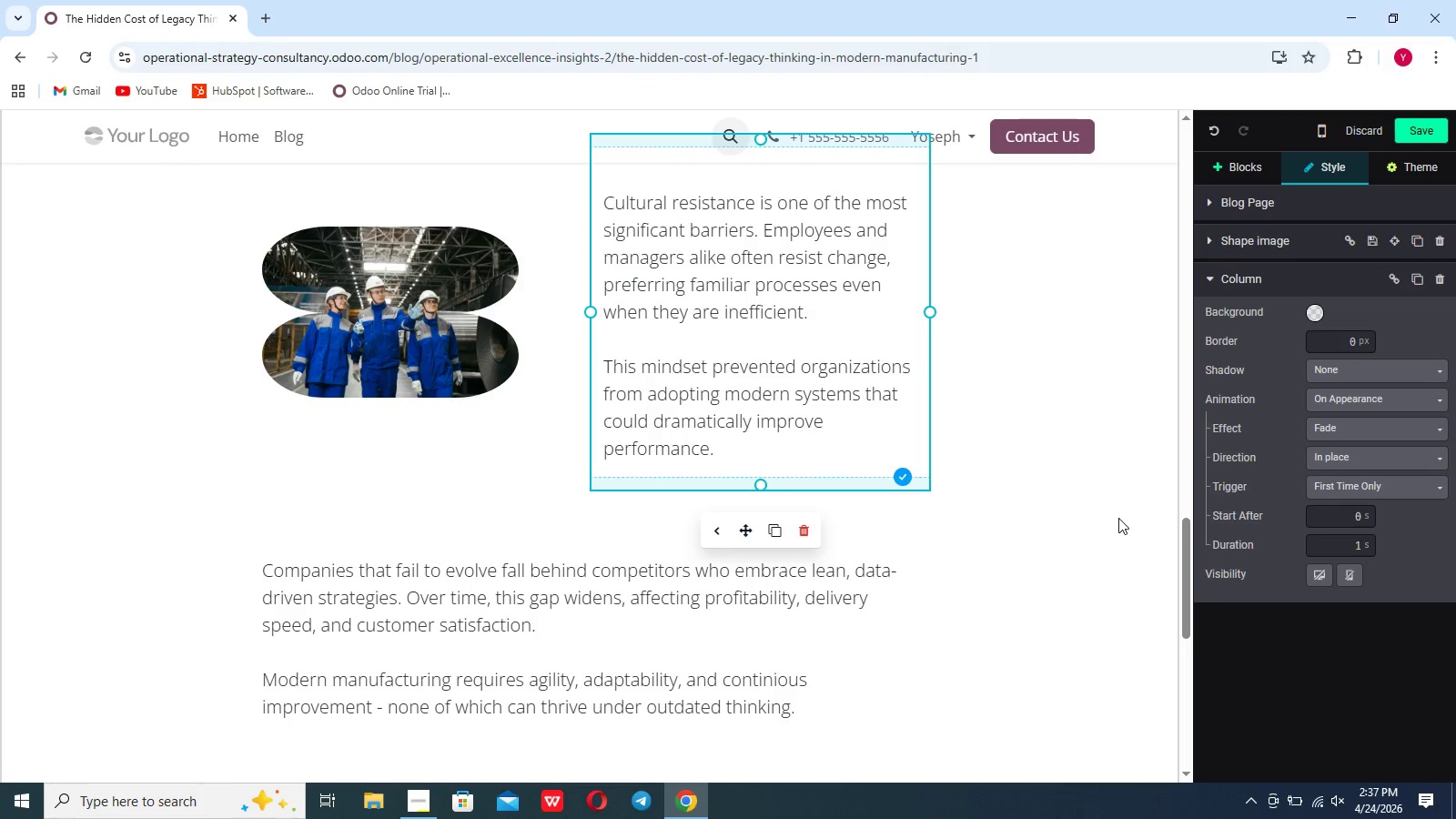 
scroll: coordinate [1118, 518], scroll_direction: up, amount: 3.0
 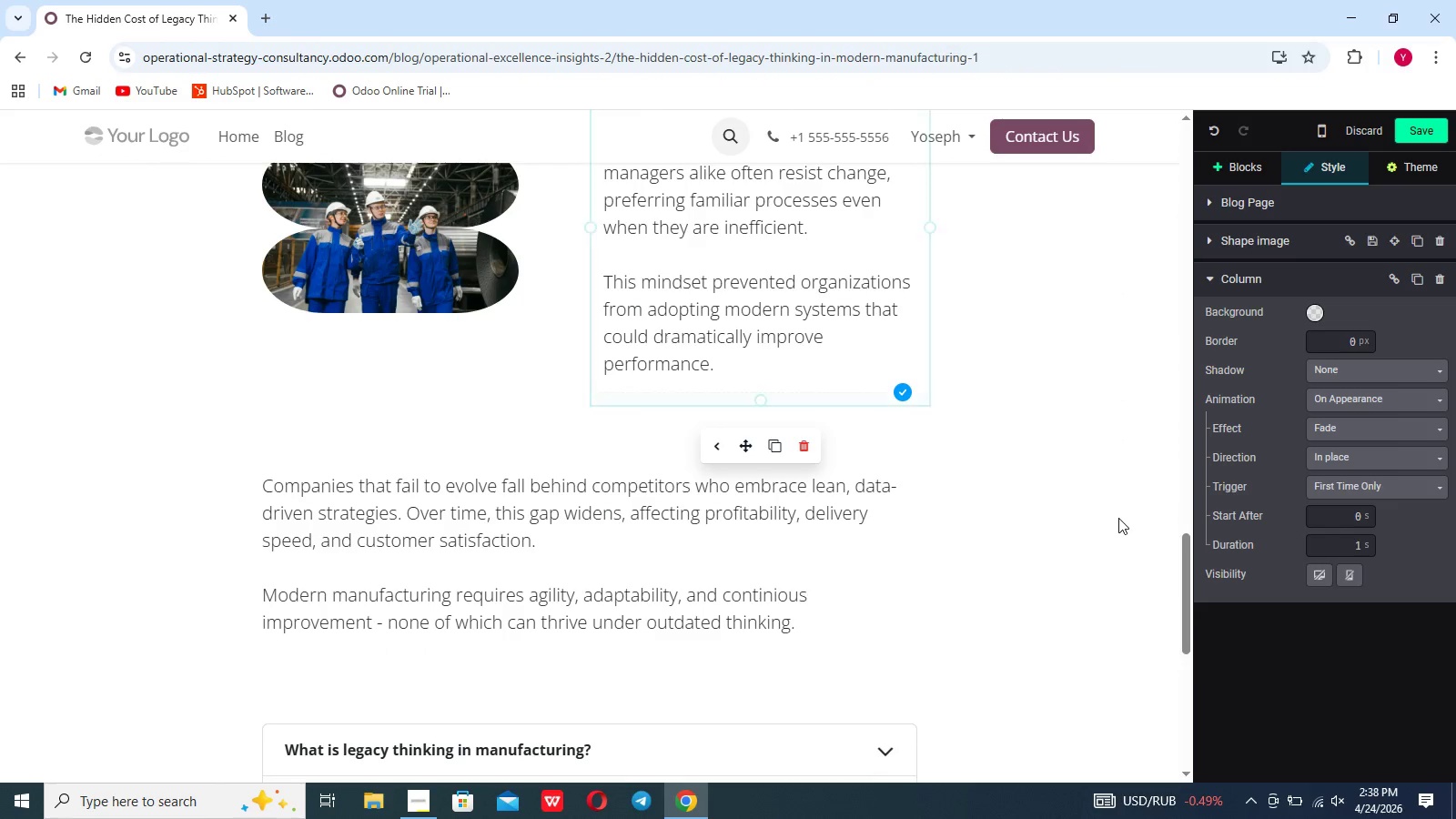 
scroll: coordinate [1118, 518], scroll_direction: down, amount: 26.0
 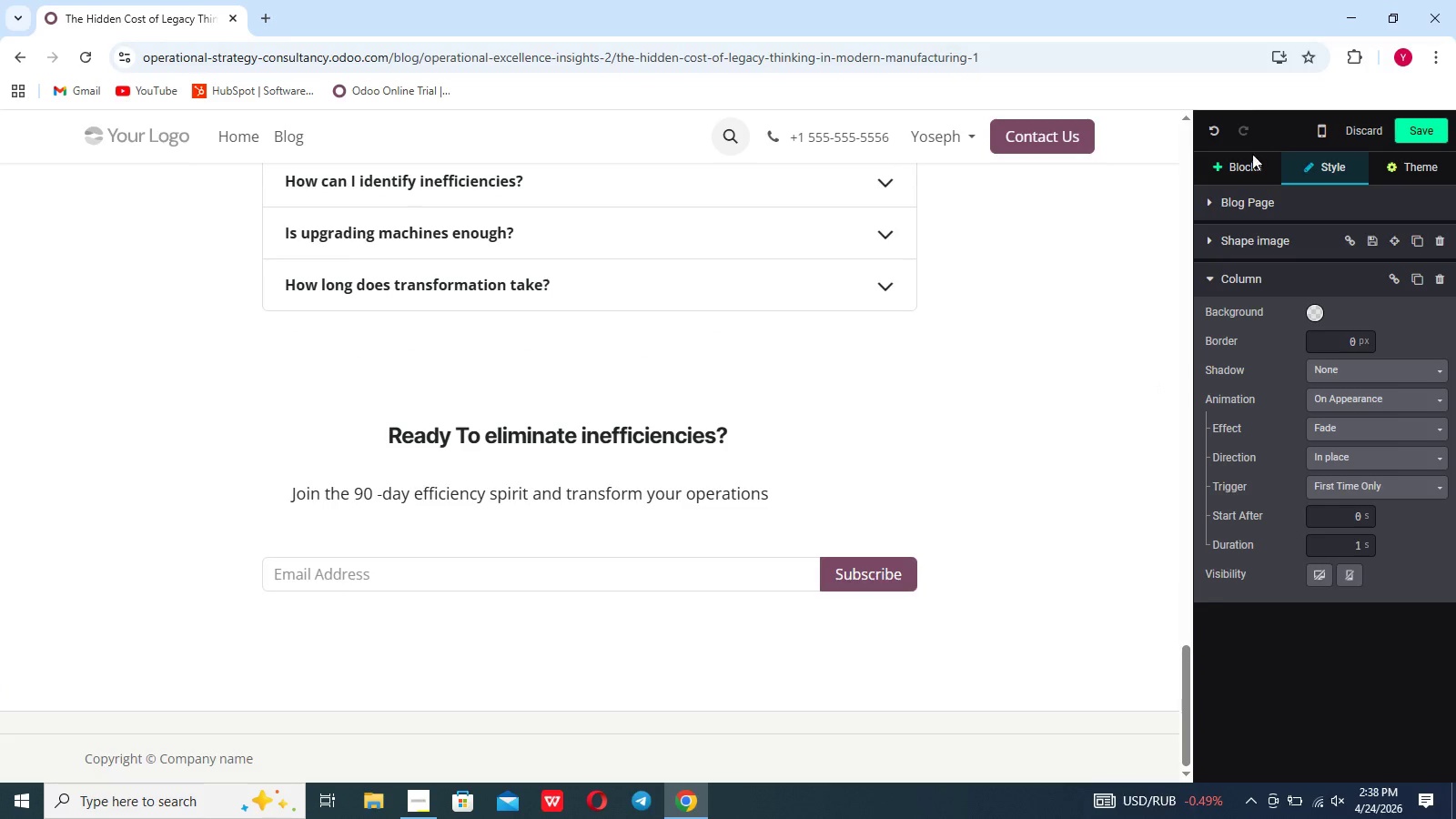 
wait(5.03)
 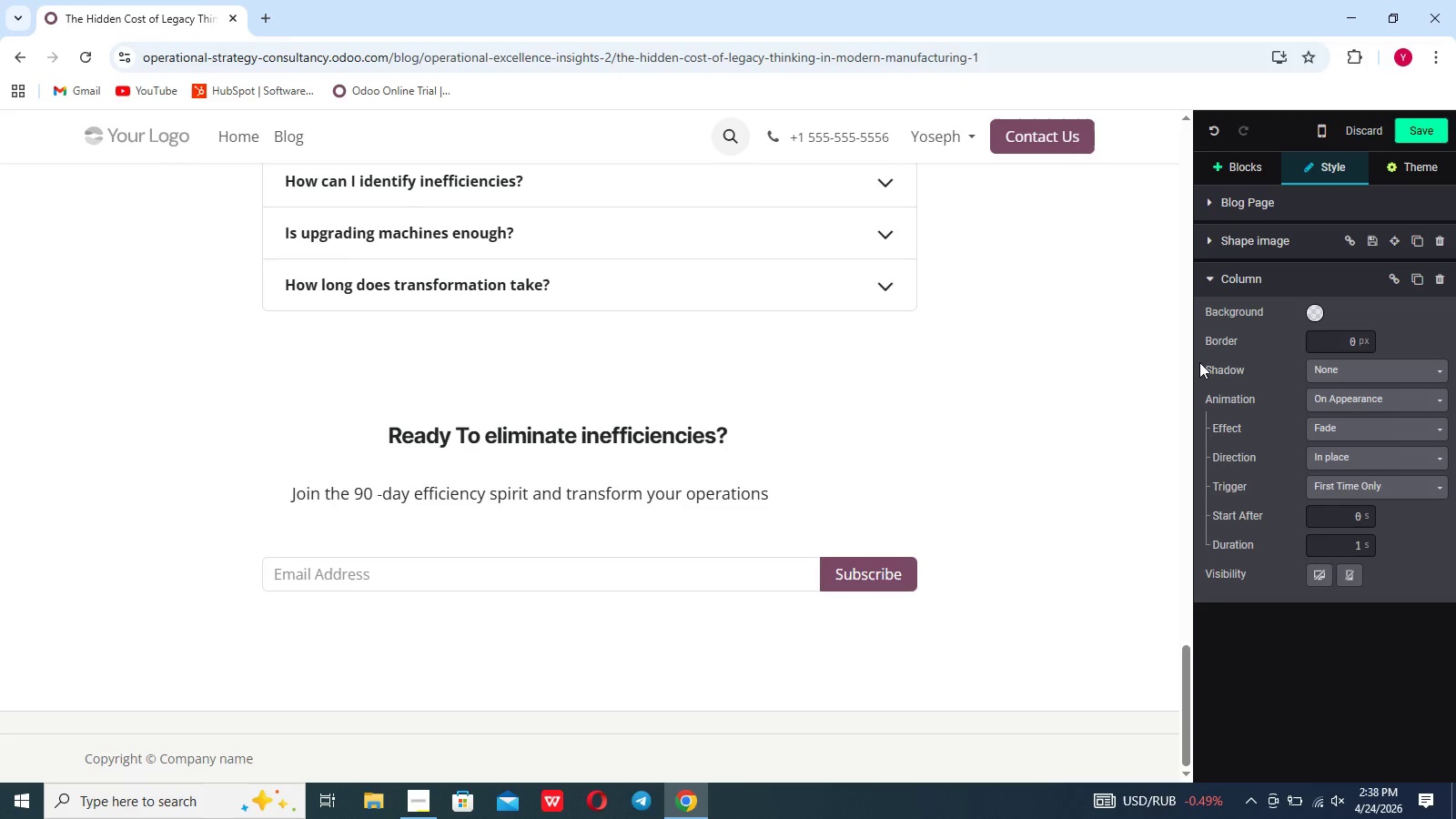 
left_click([1410, 163])
 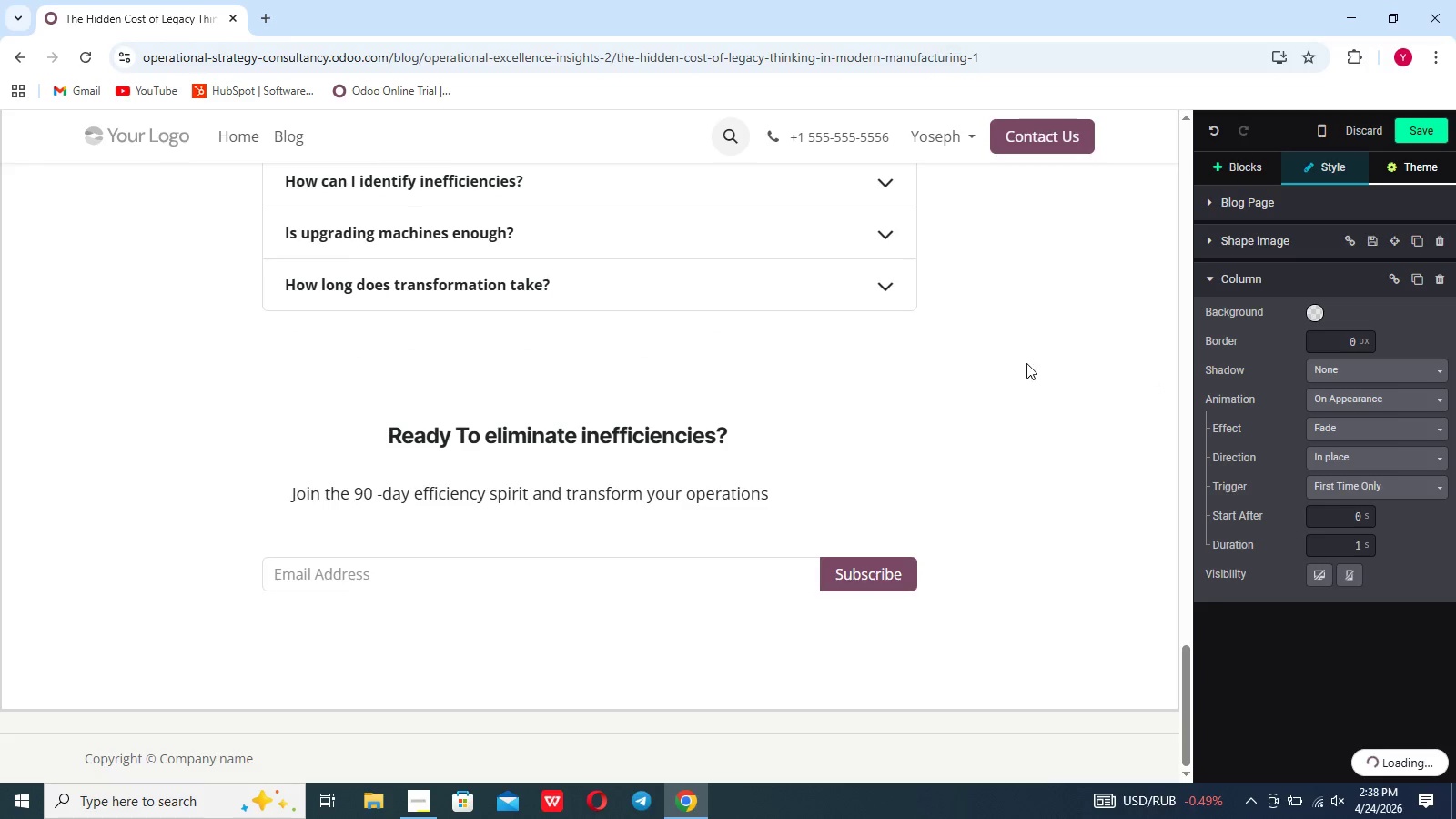 
left_click([1026, 371])
 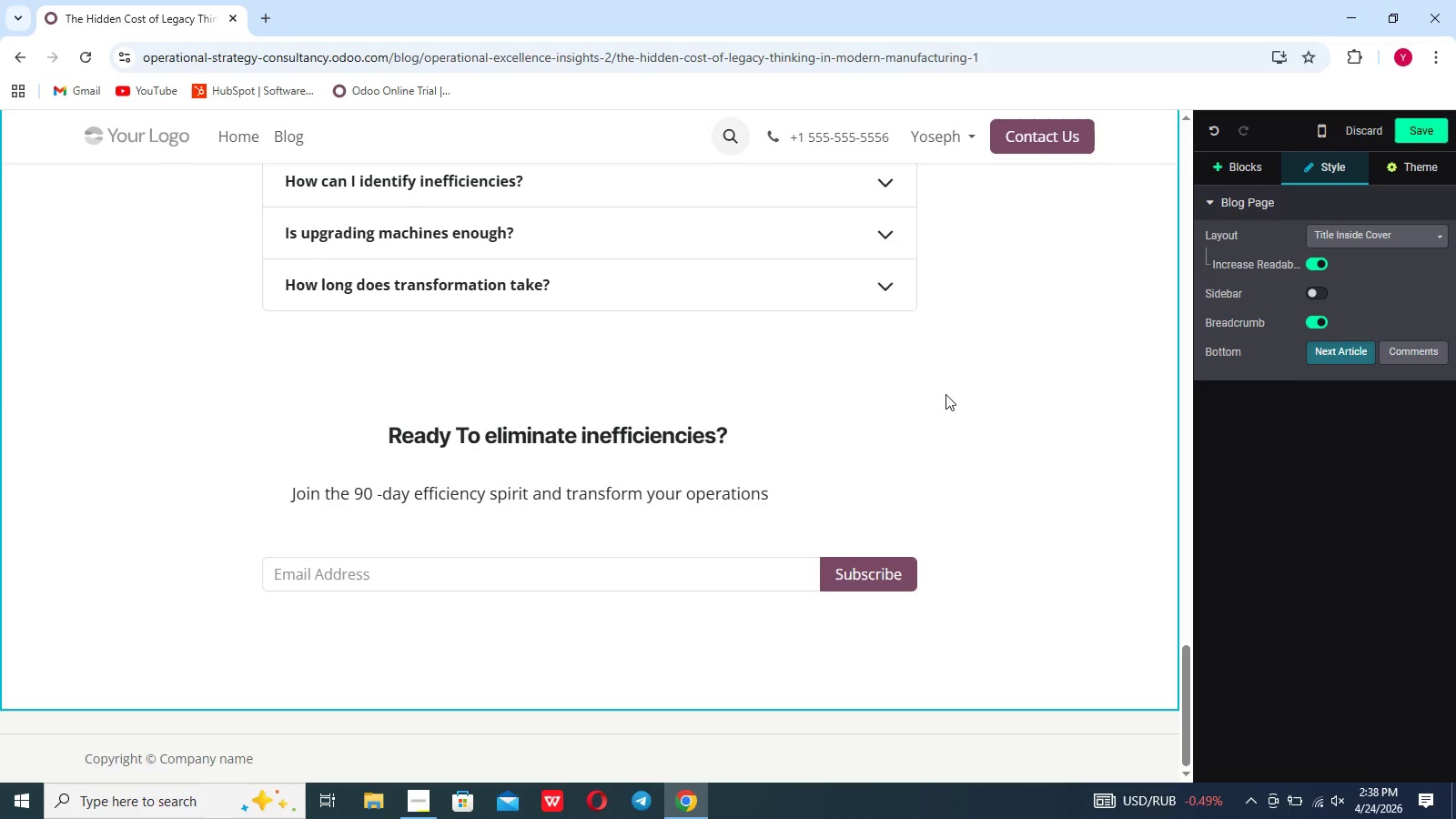 
scroll: coordinate [945, 394], scroll_direction: up, amount: 94.0
 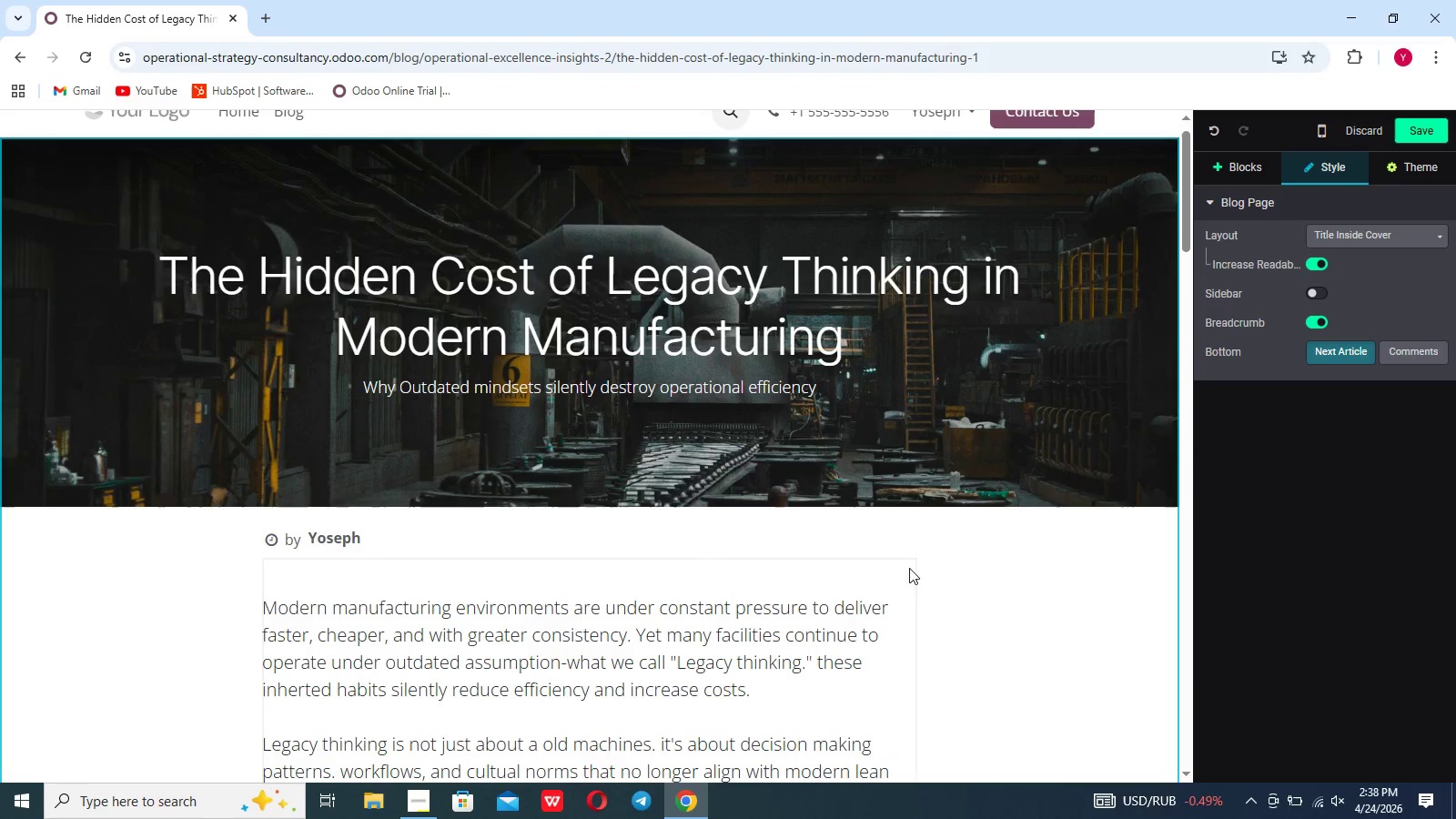 
left_click([942, 573])
 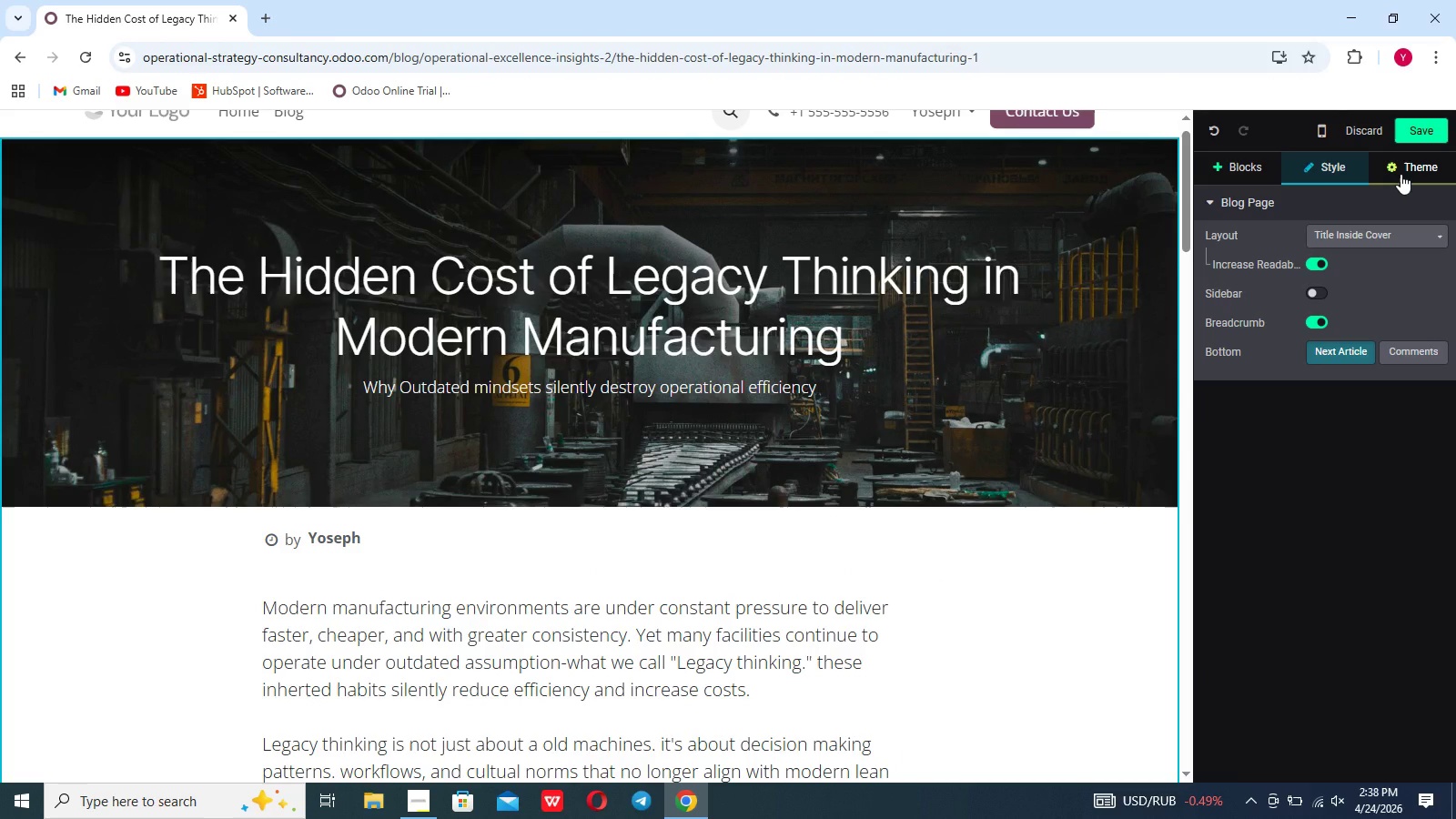 
left_click([1400, 174])
 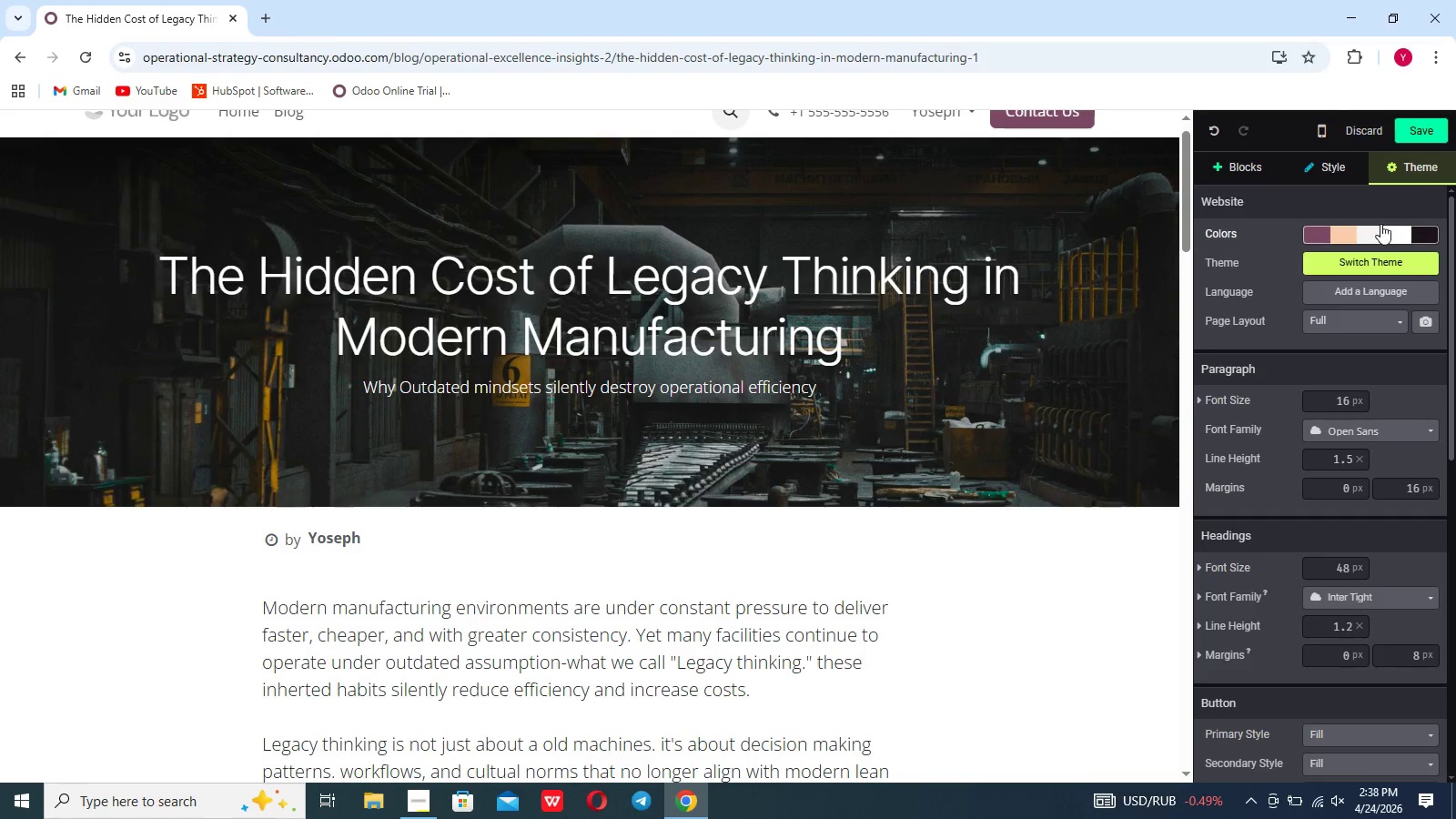 
left_click([1380, 228])
 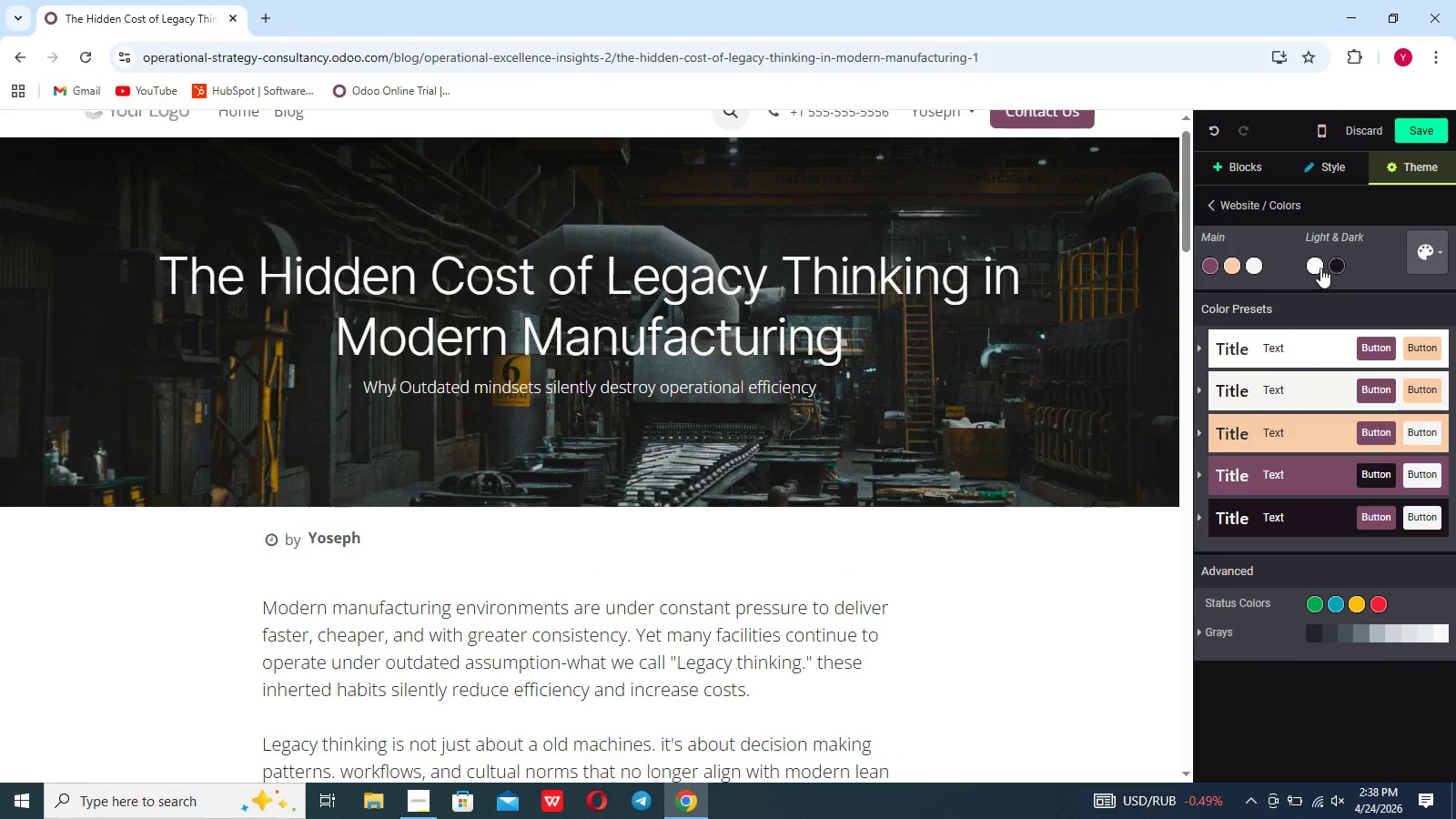 
left_click([1316, 265])
 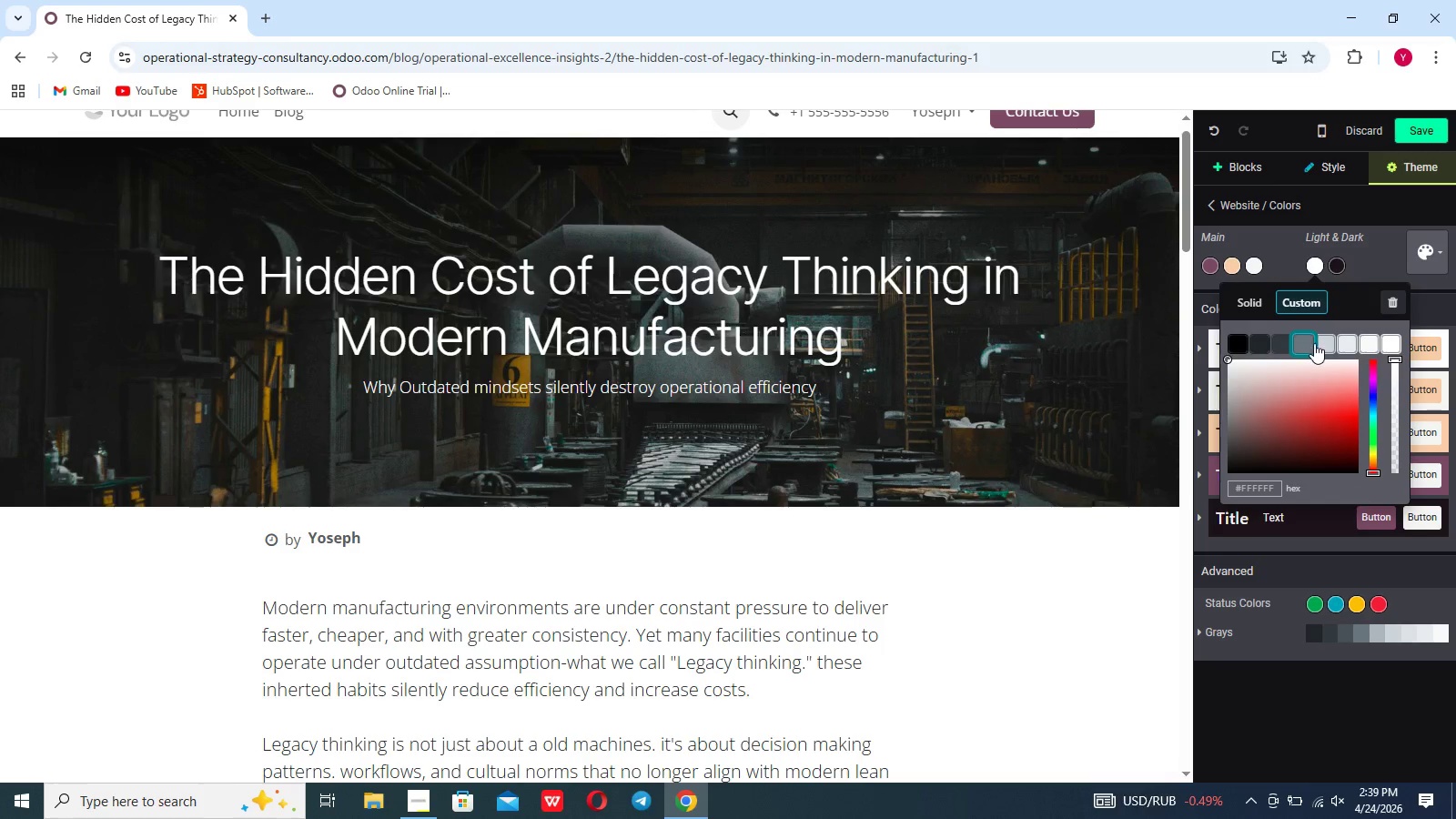 
left_click([1326, 343])
 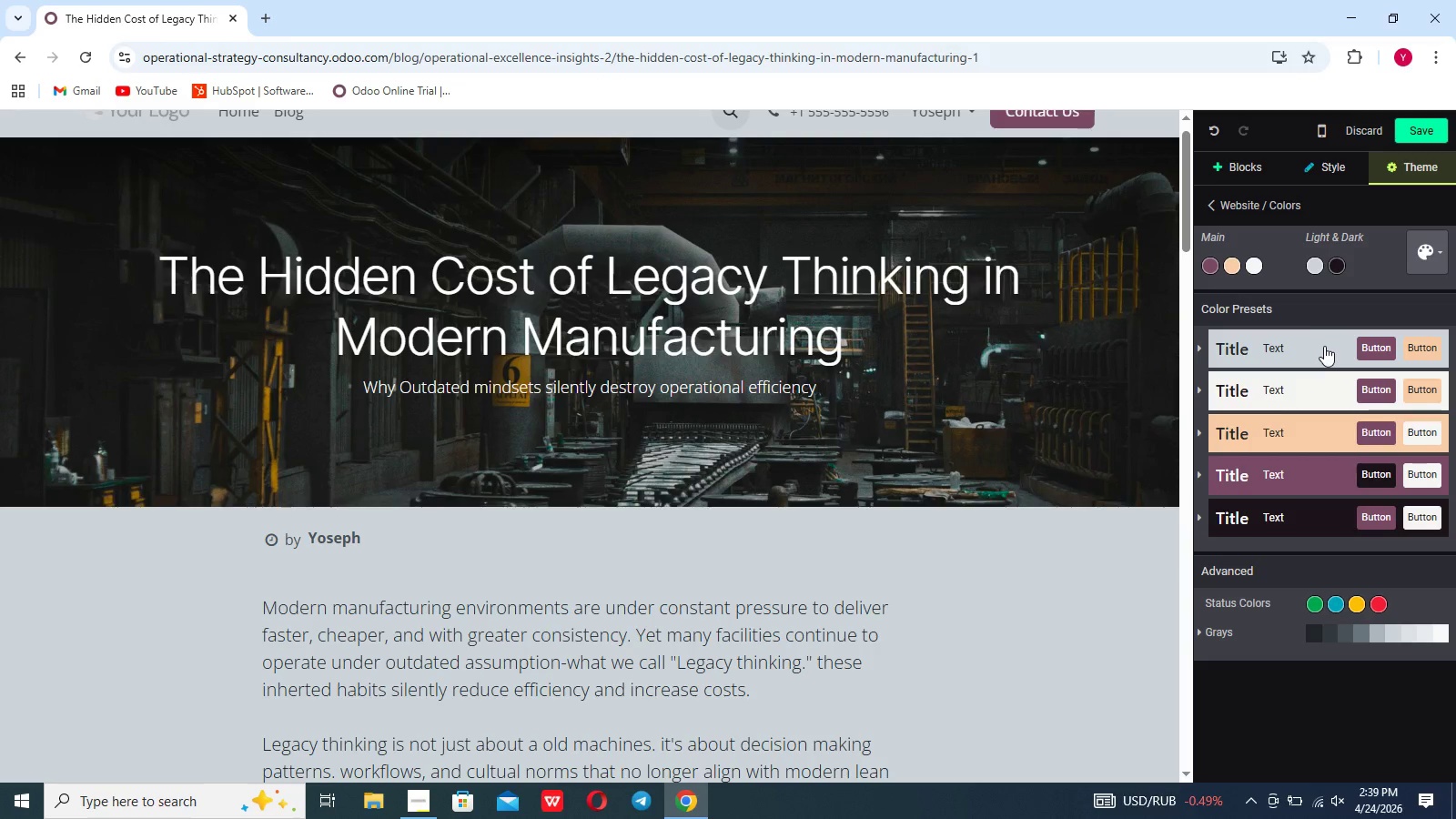 
scroll: coordinate [1040, 570], scroll_direction: down, amount: 98.0
 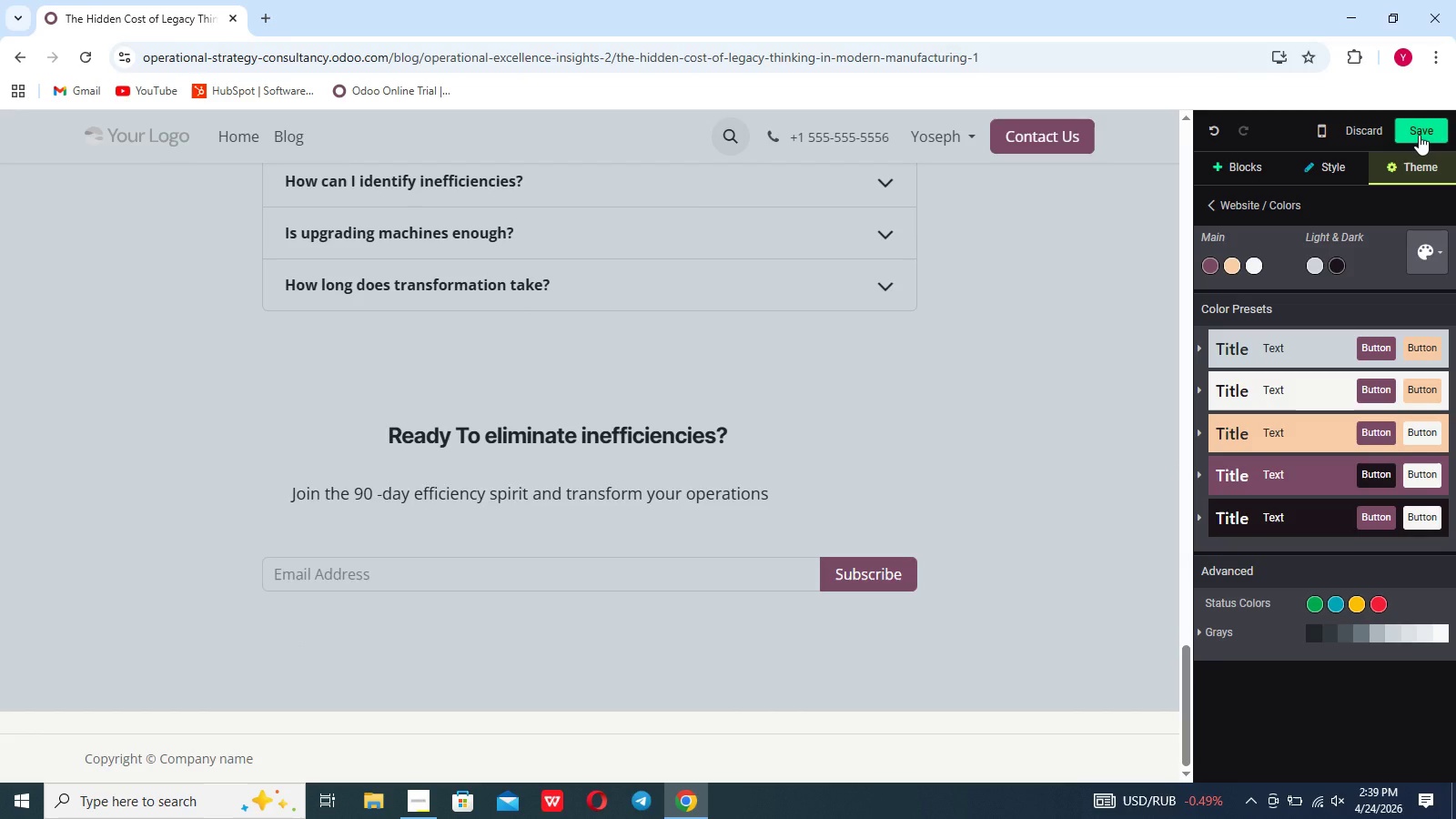 